 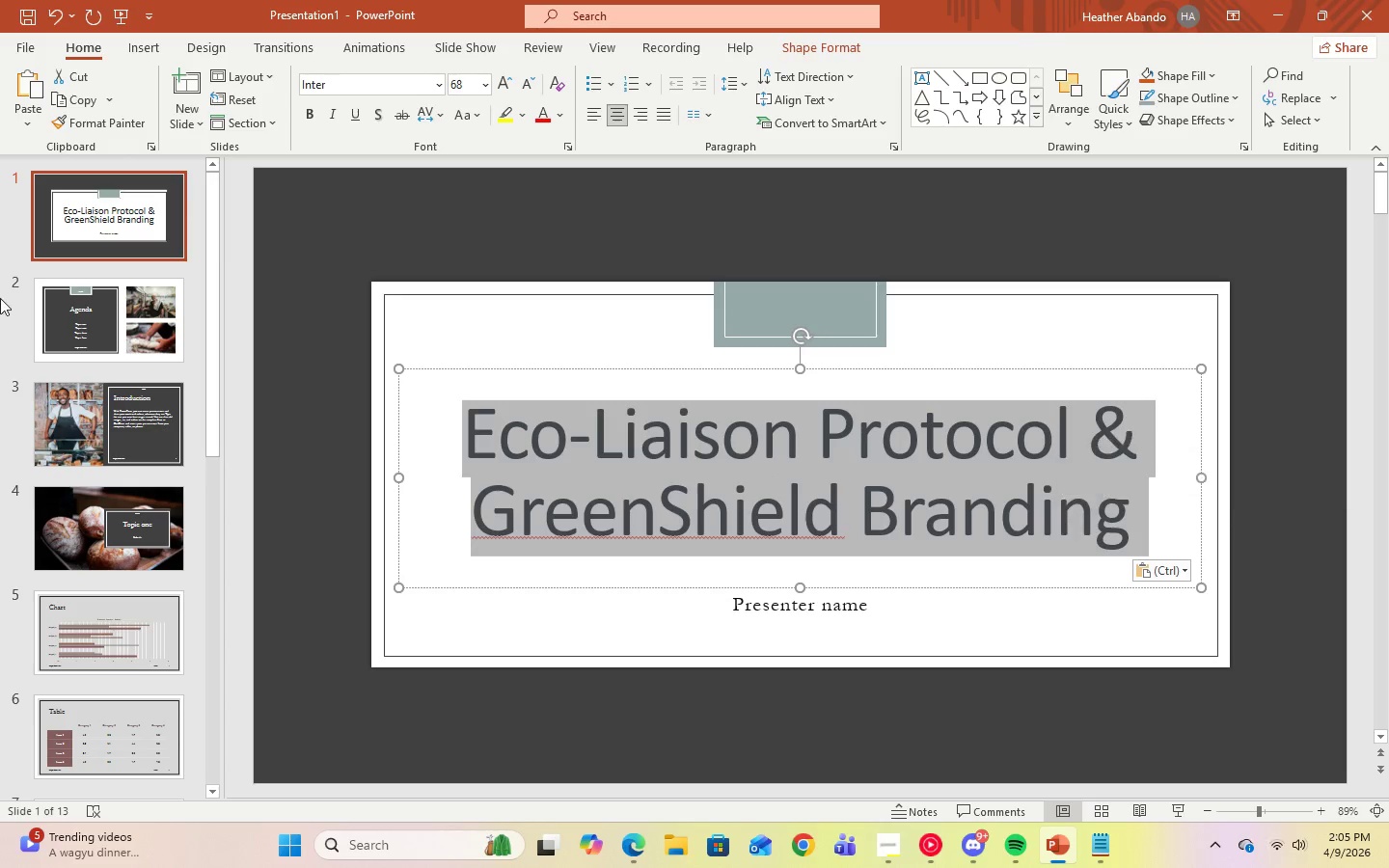 
left_click([488, 91])
 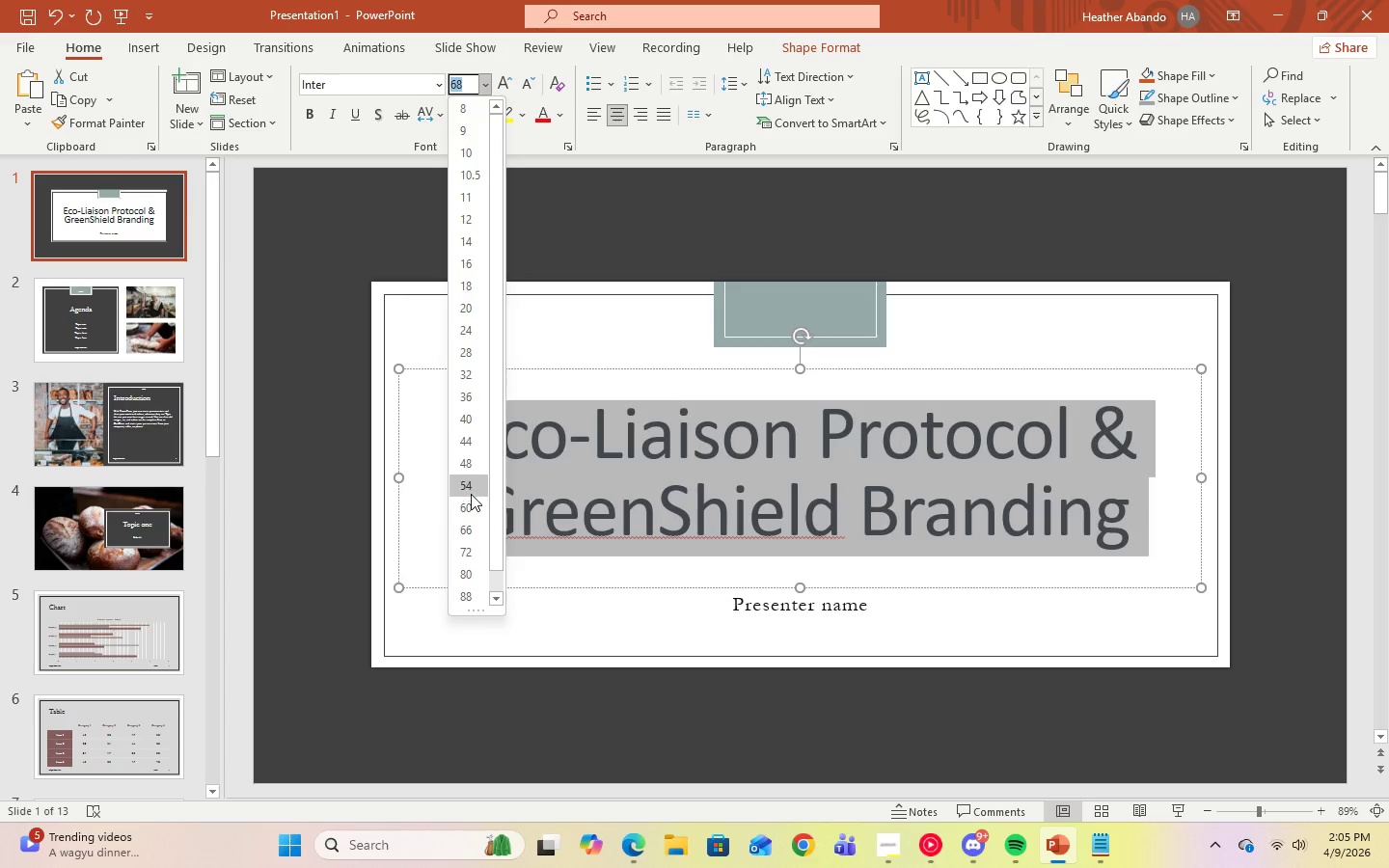 
left_click([471, 502])
 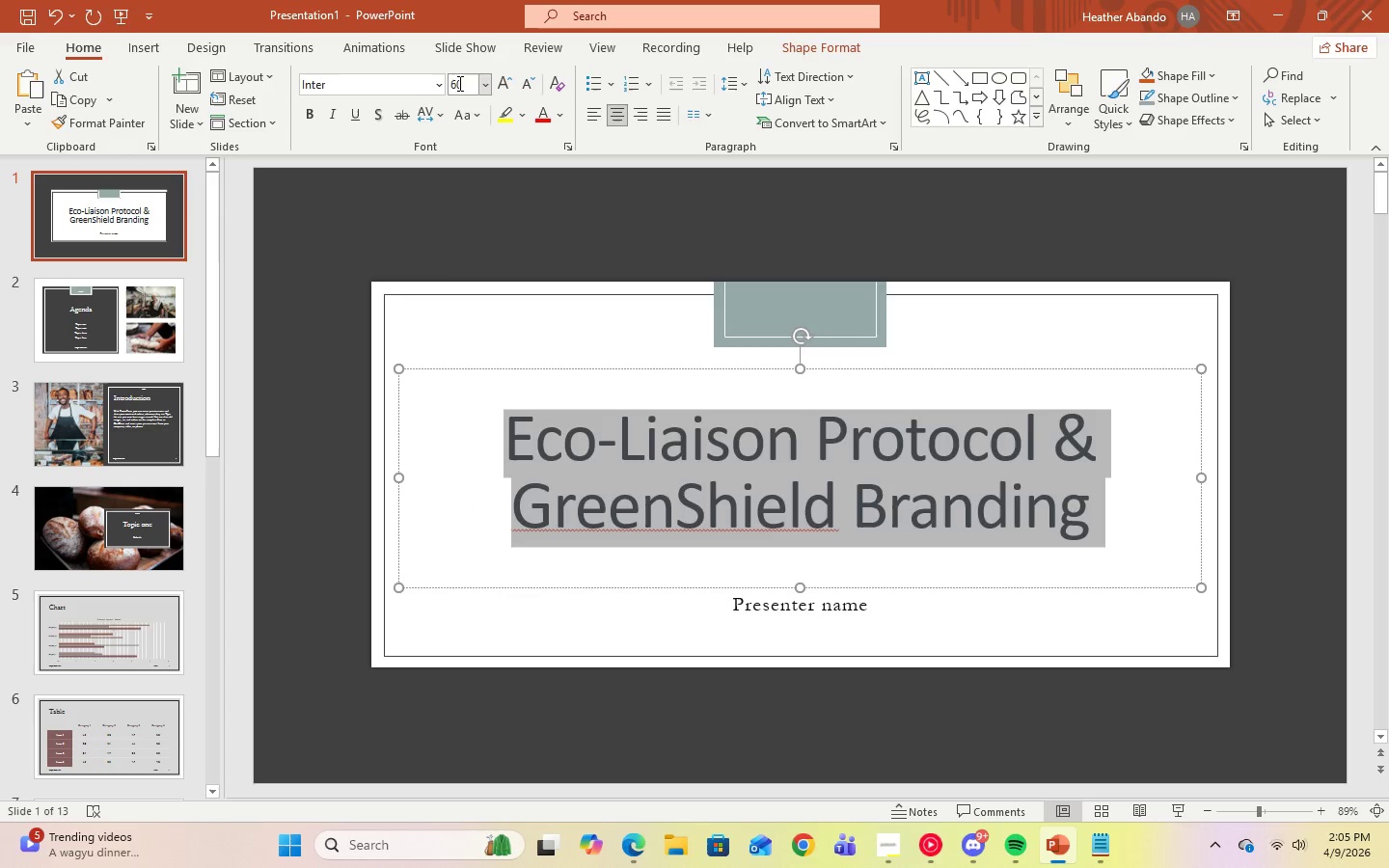 
left_click([441, 83])
 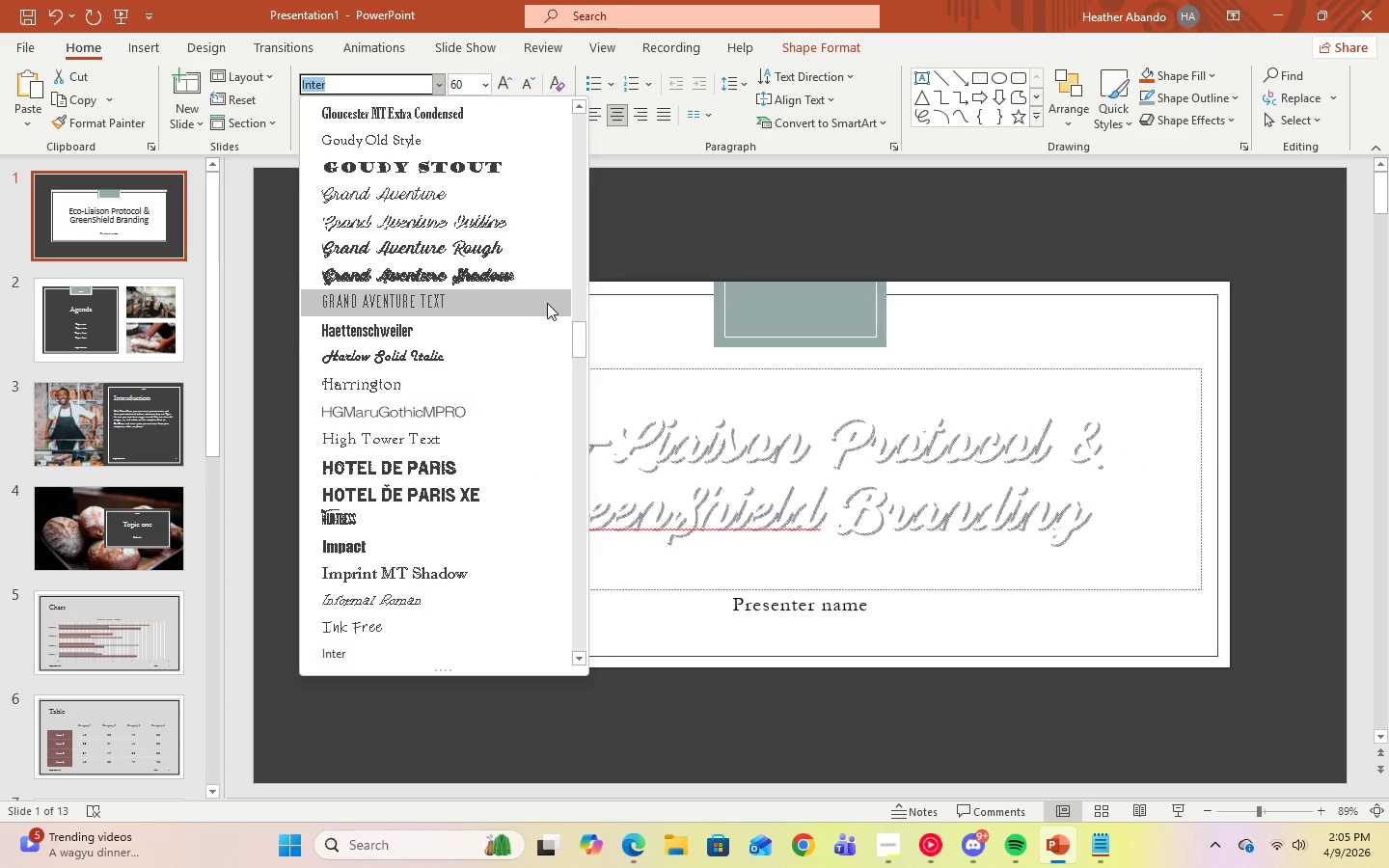 
left_click_drag(start_coordinate=[577, 334], to_coordinate=[599, 102])
 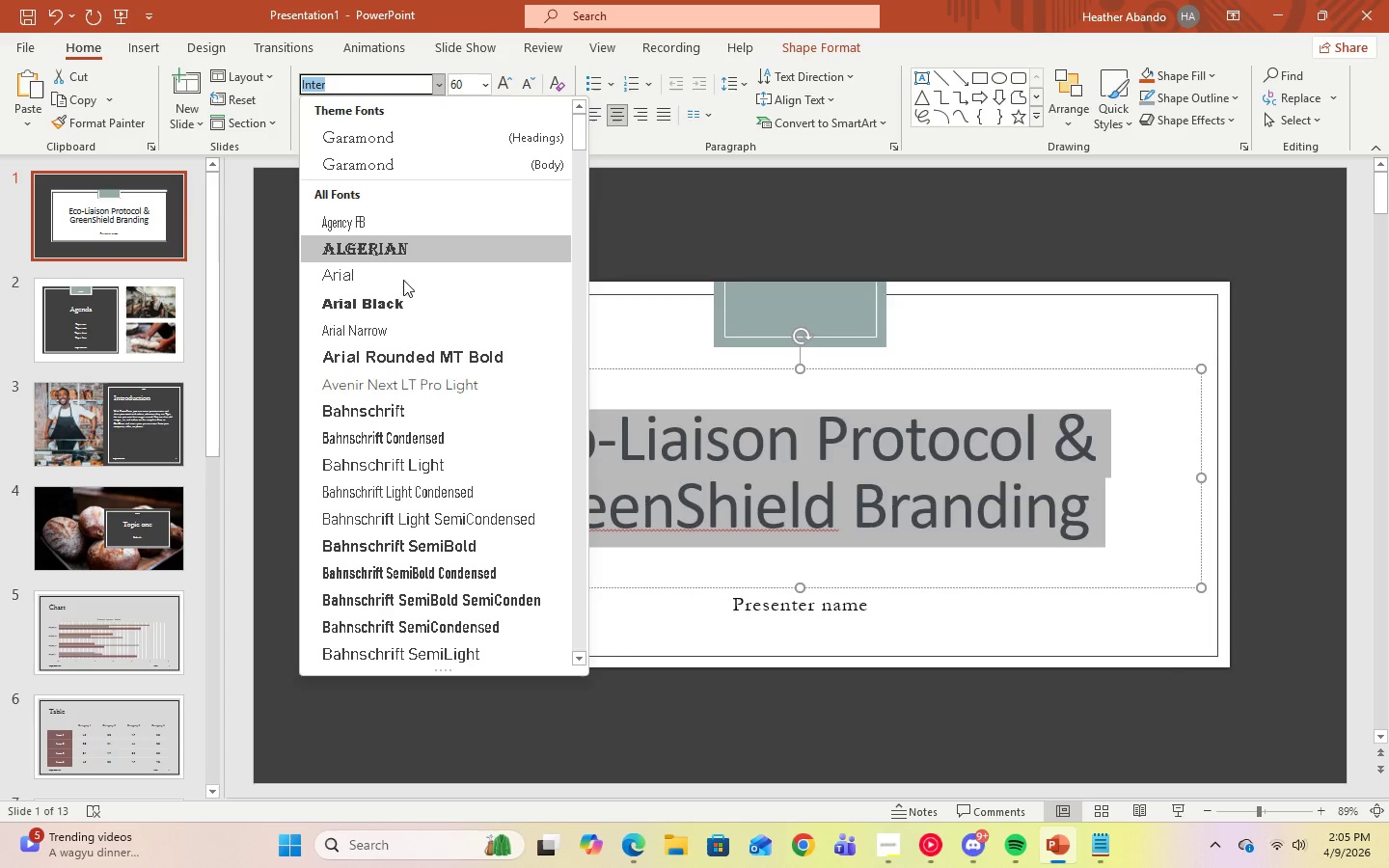 
mouse_move([395, 270])
 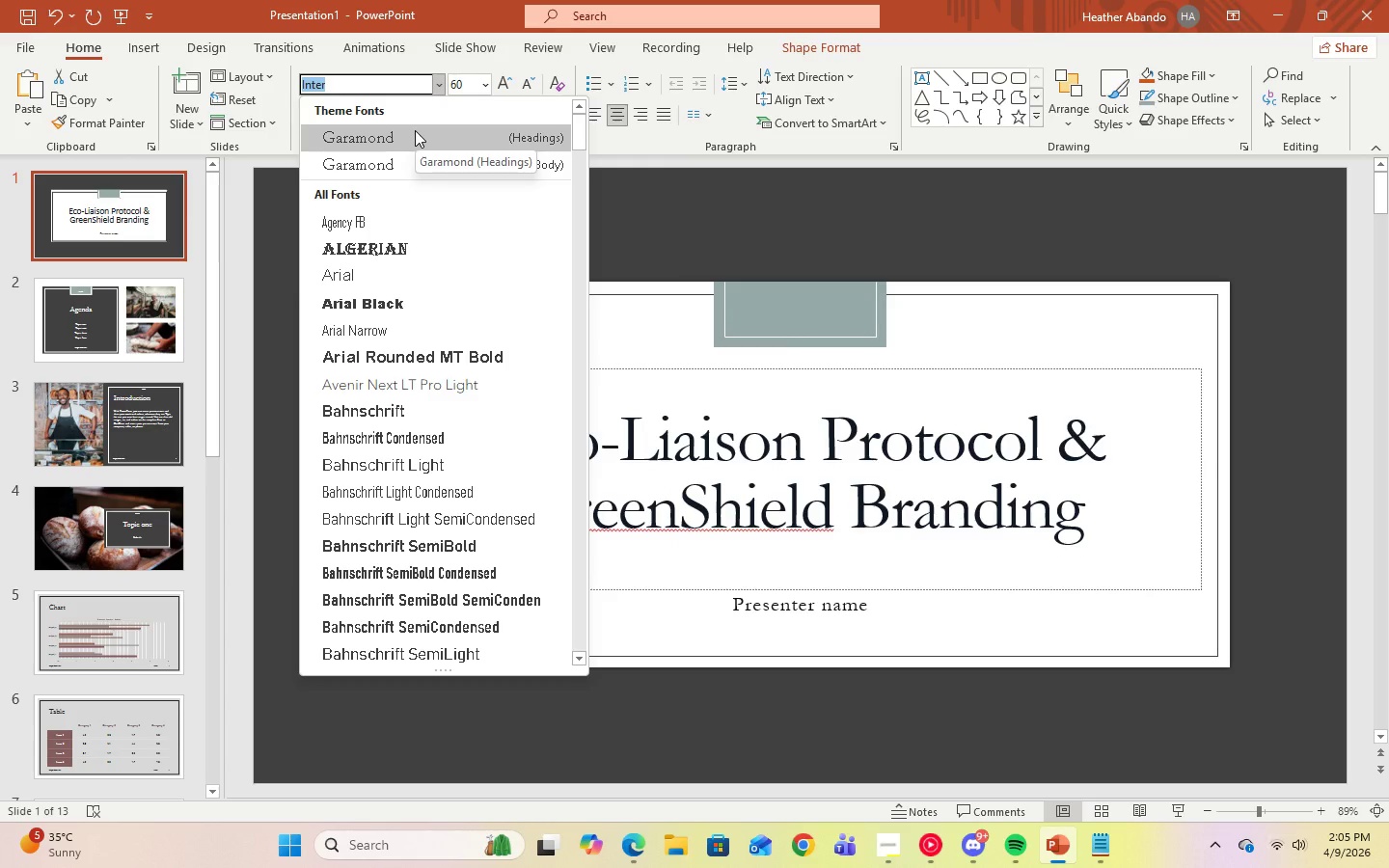 
left_click([415, 130])
 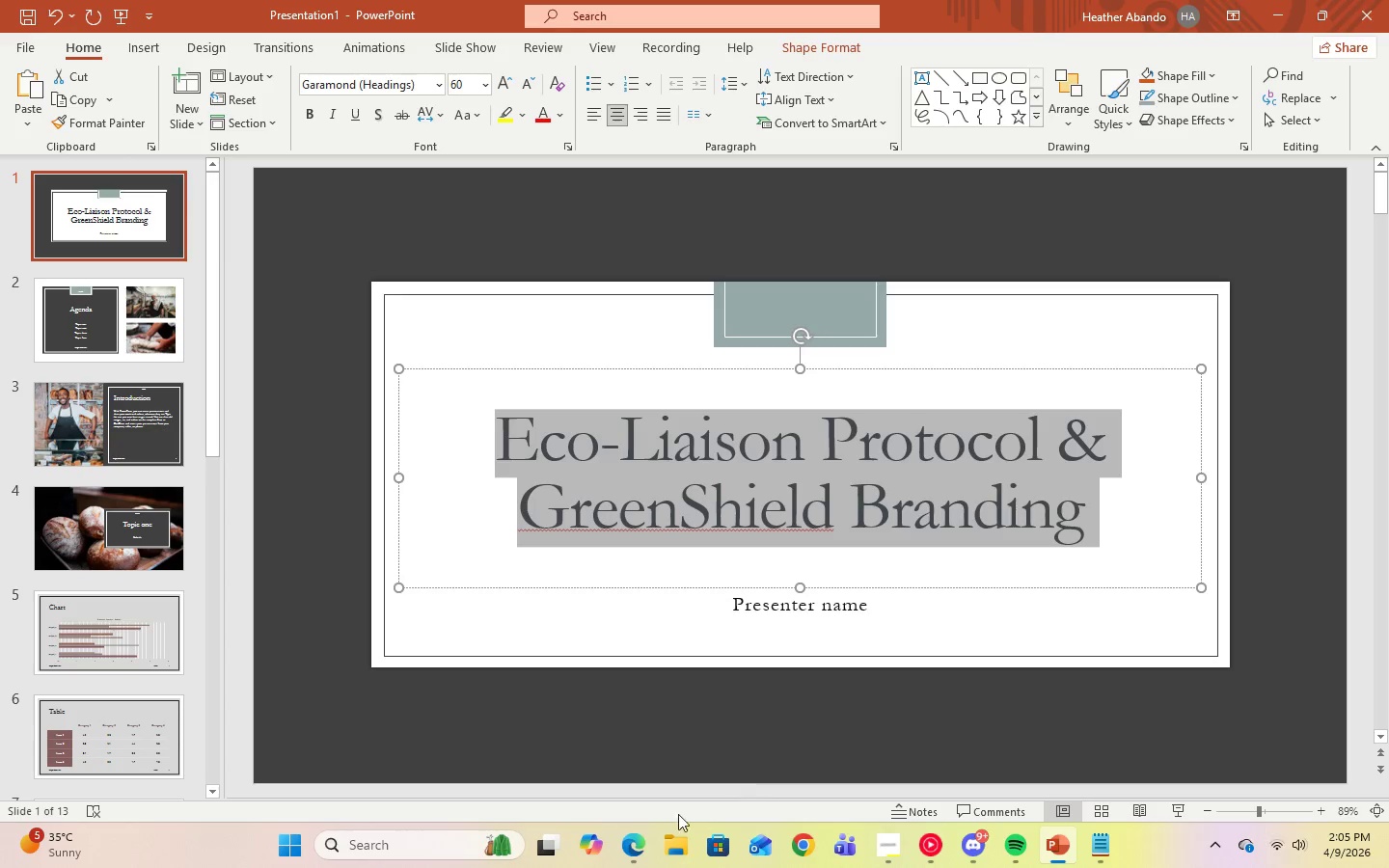 
left_click([637, 839])
 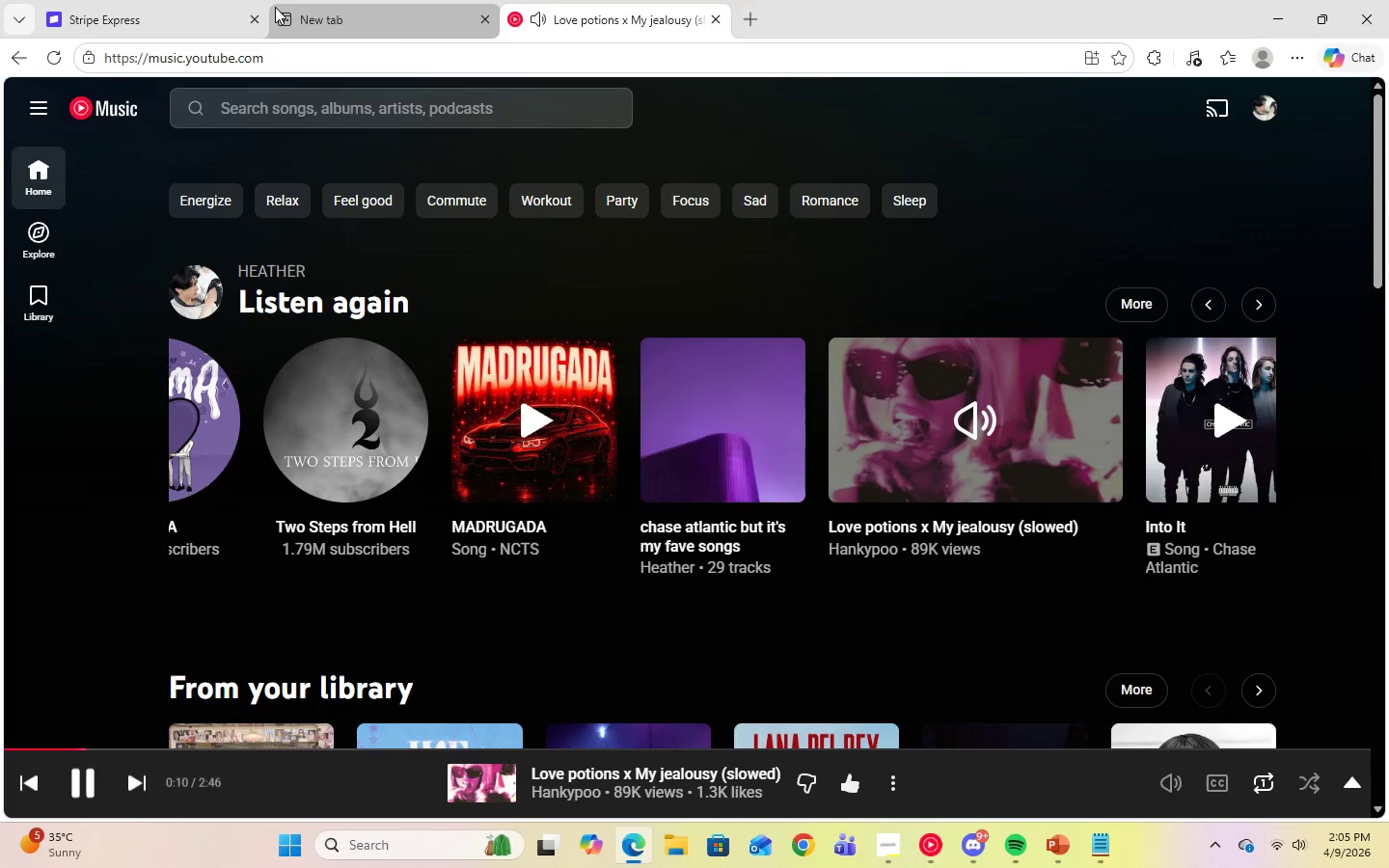 
left_click([395, 17])
 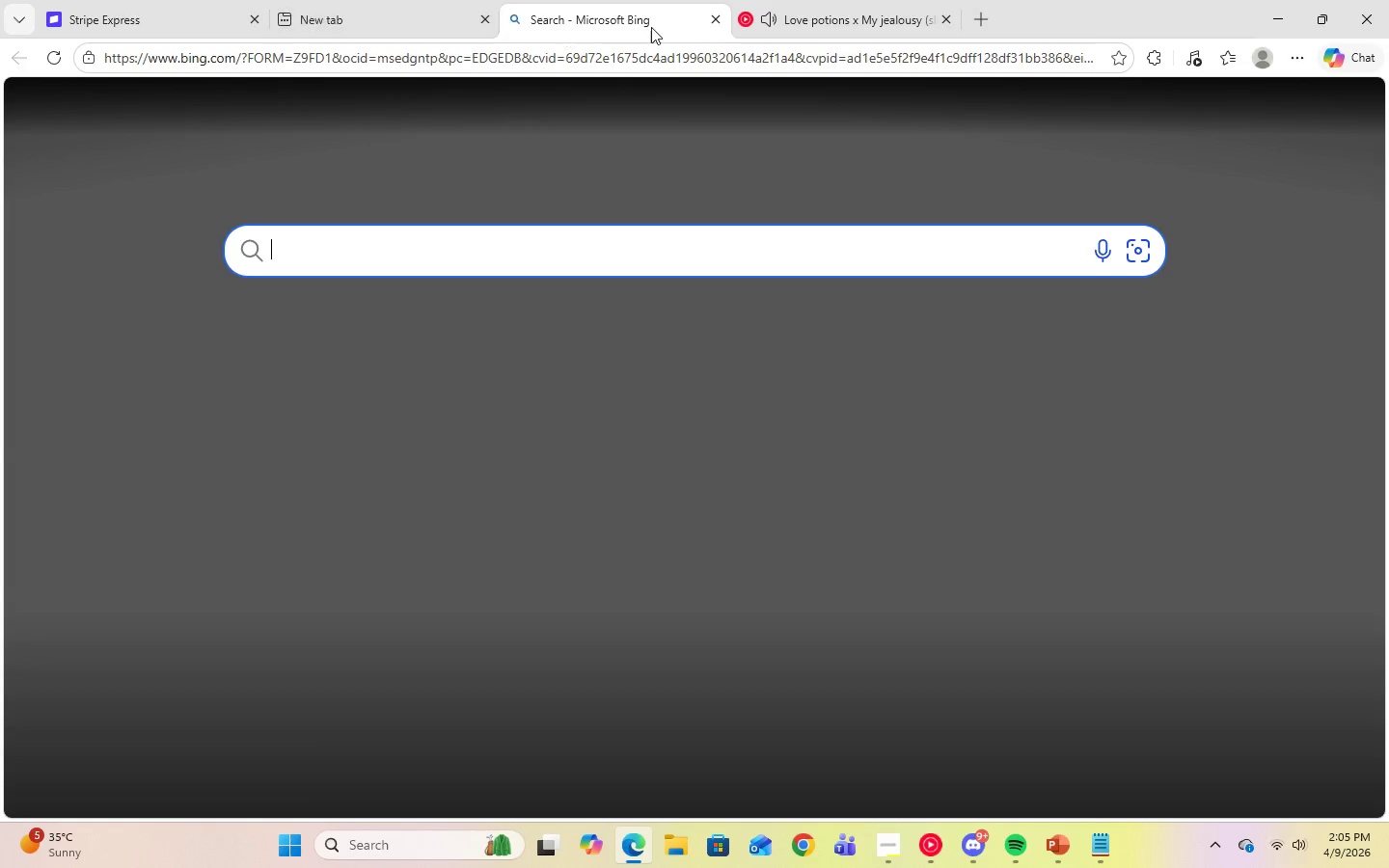 
left_click_drag(start_coordinate=[651, 27], to_coordinate=[640, 21])
 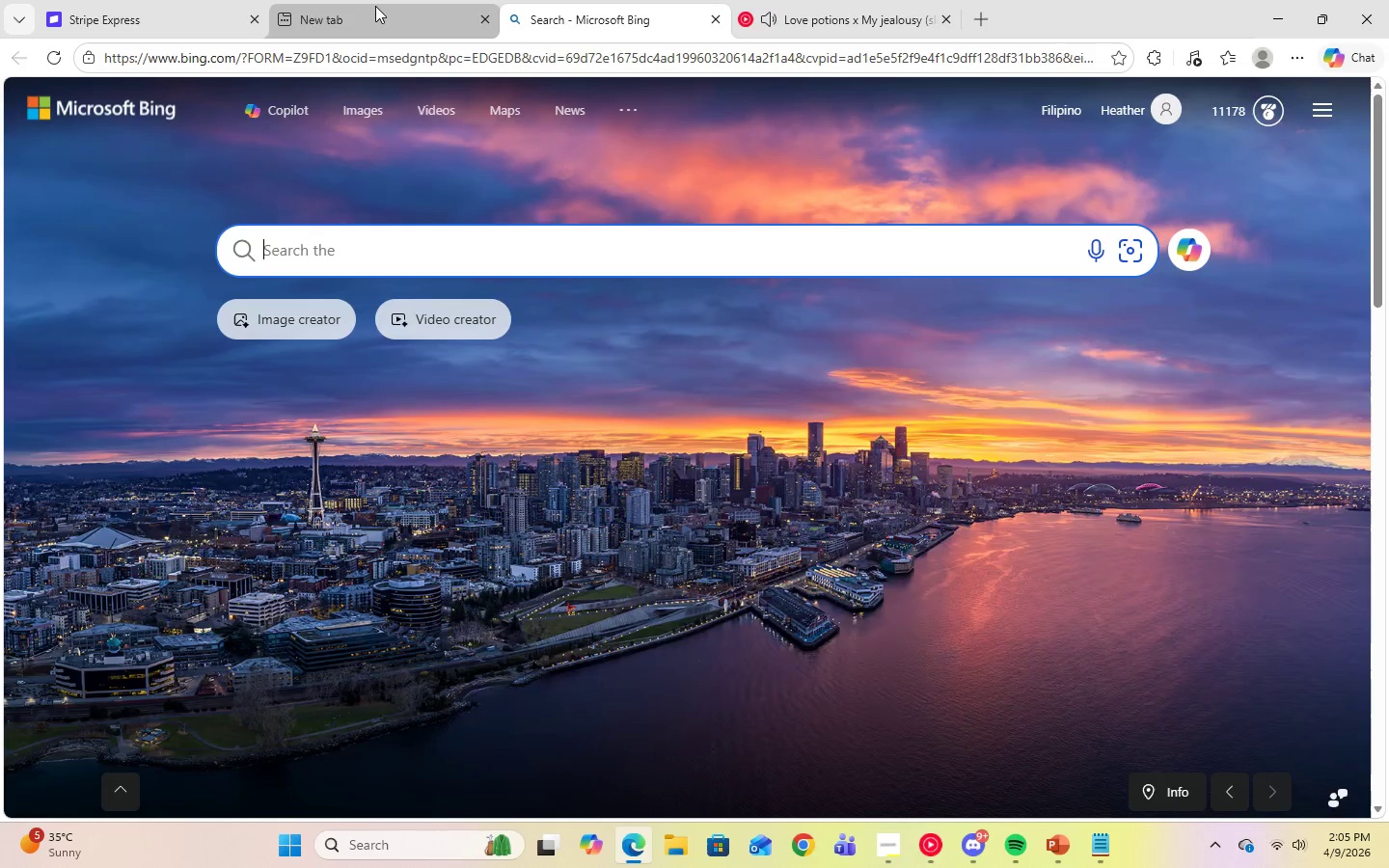 
left_click_drag(start_coordinate=[375, 6], to_coordinate=[910, 5])
 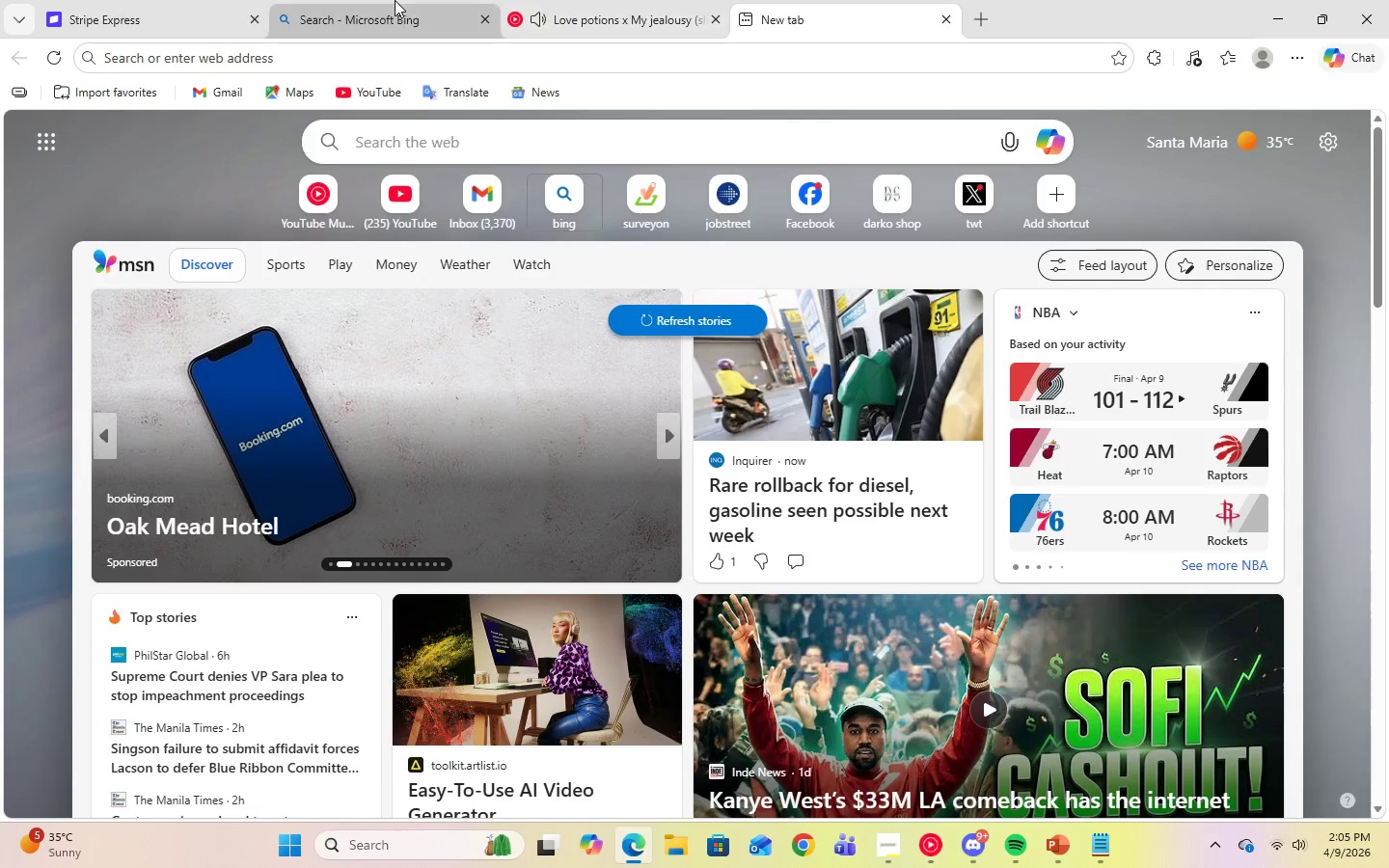 
left_click([395, 0])
 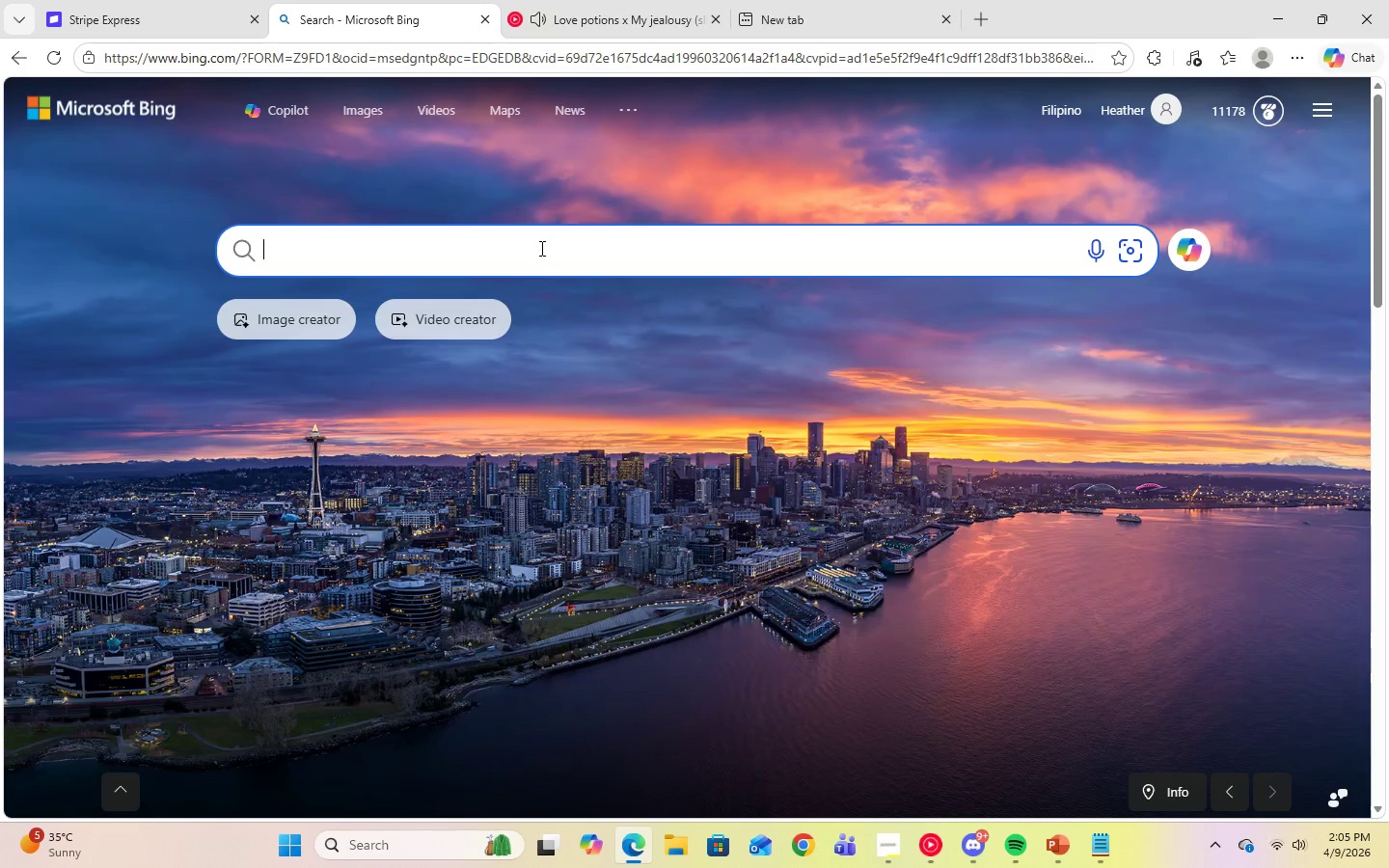 
left_click([540, 248])
 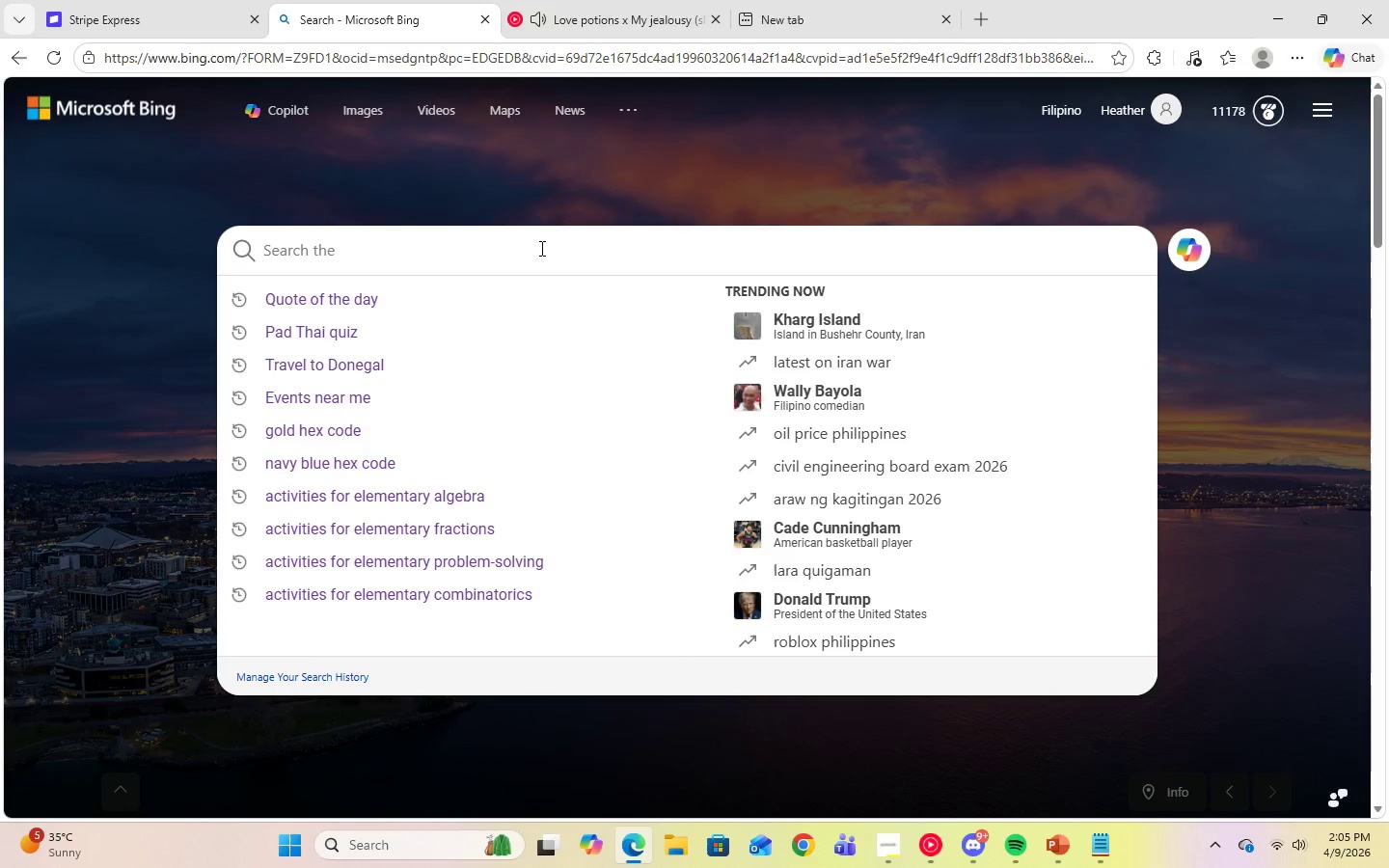 
type(ans-serif fonts in po)
 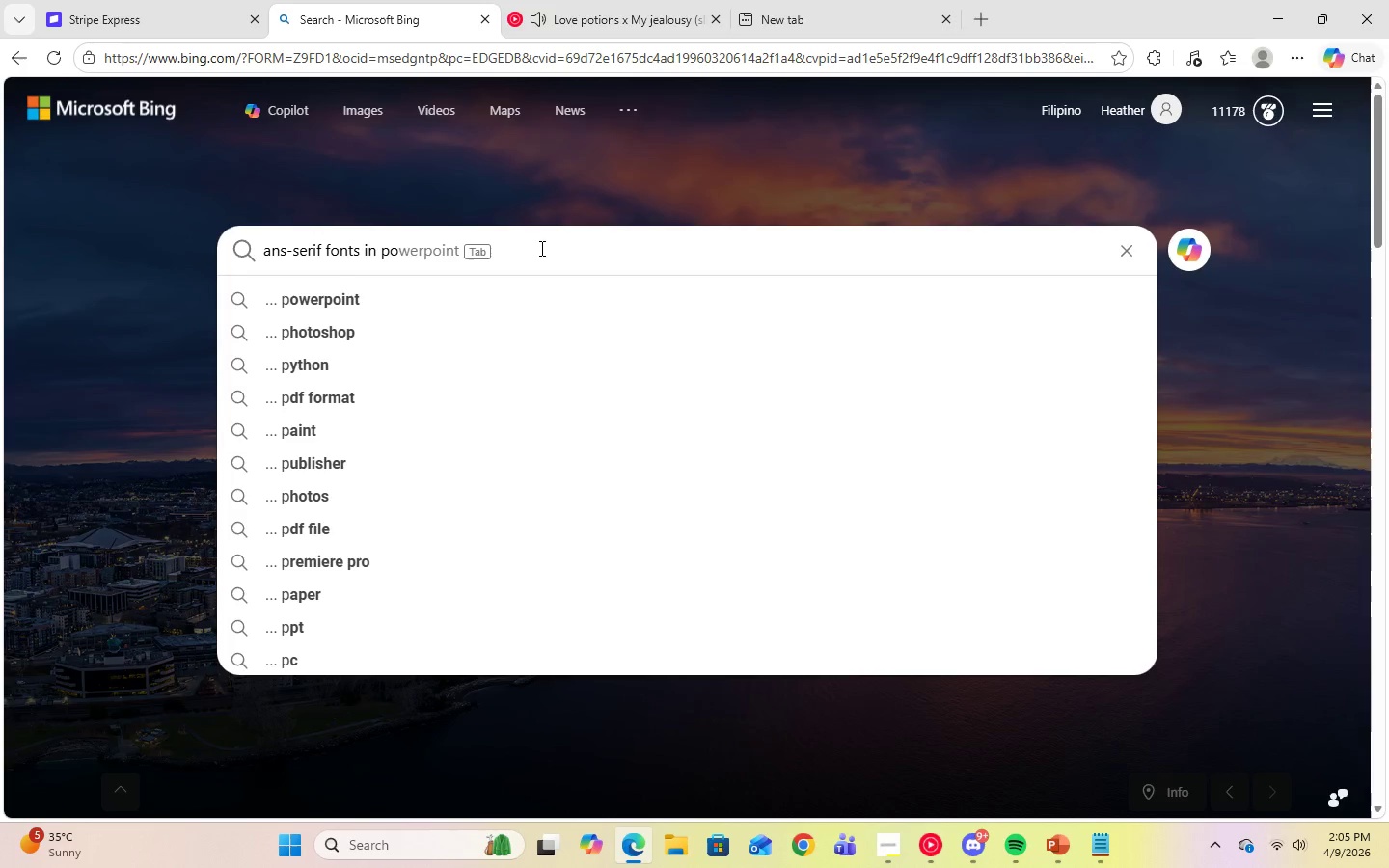 
key(ArrowRight)
 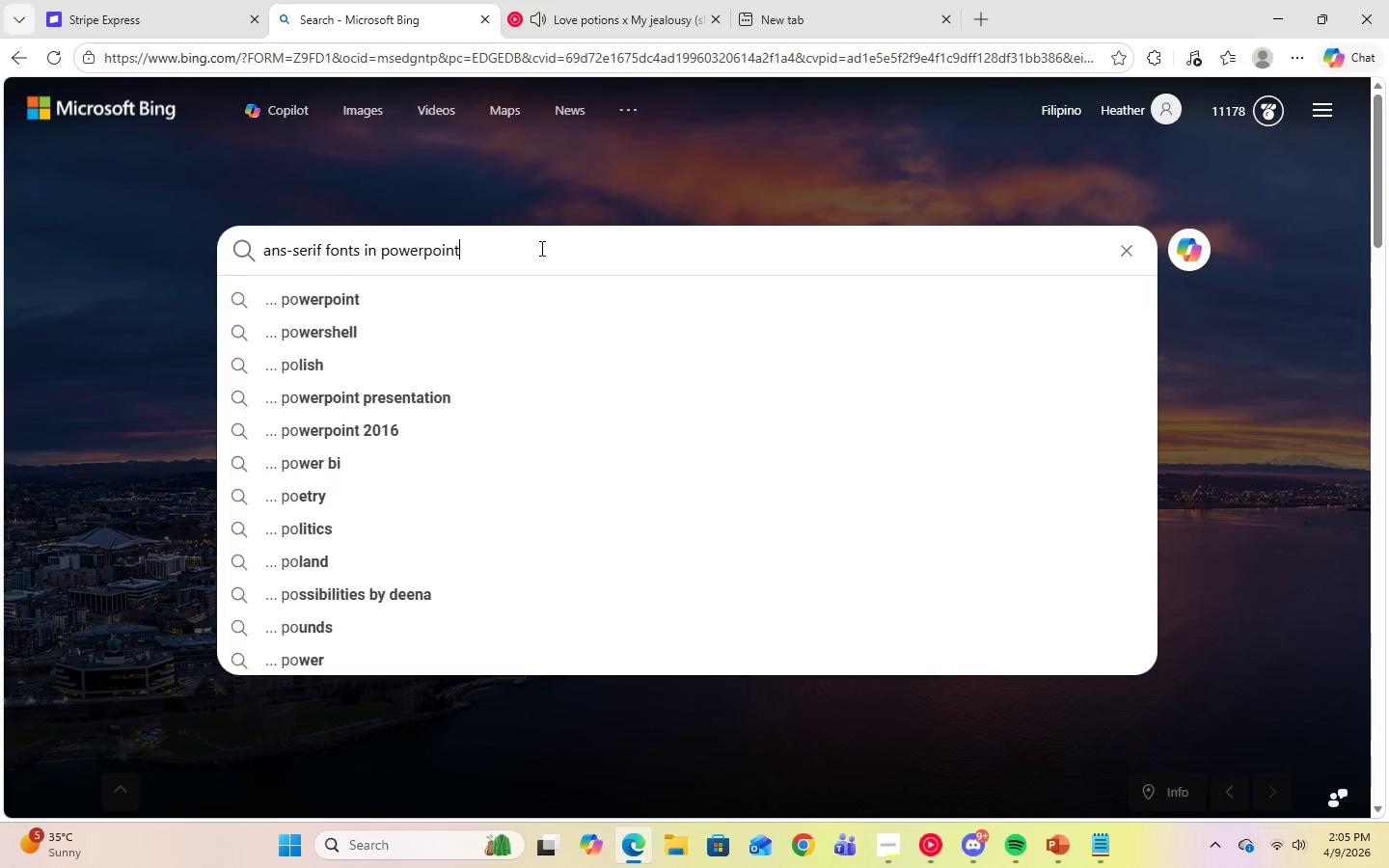 
key(Enter)
 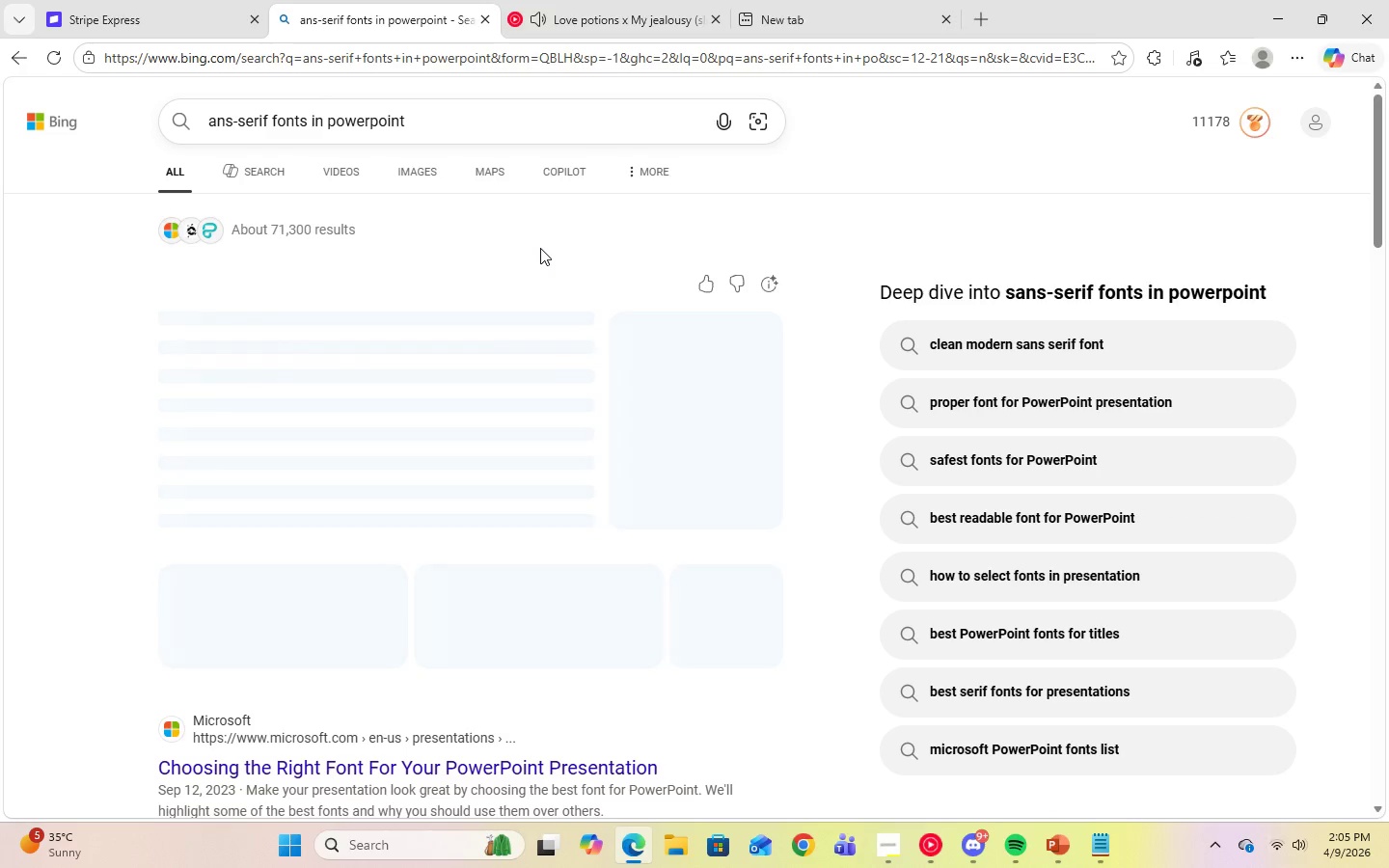 
wait(5.19)
 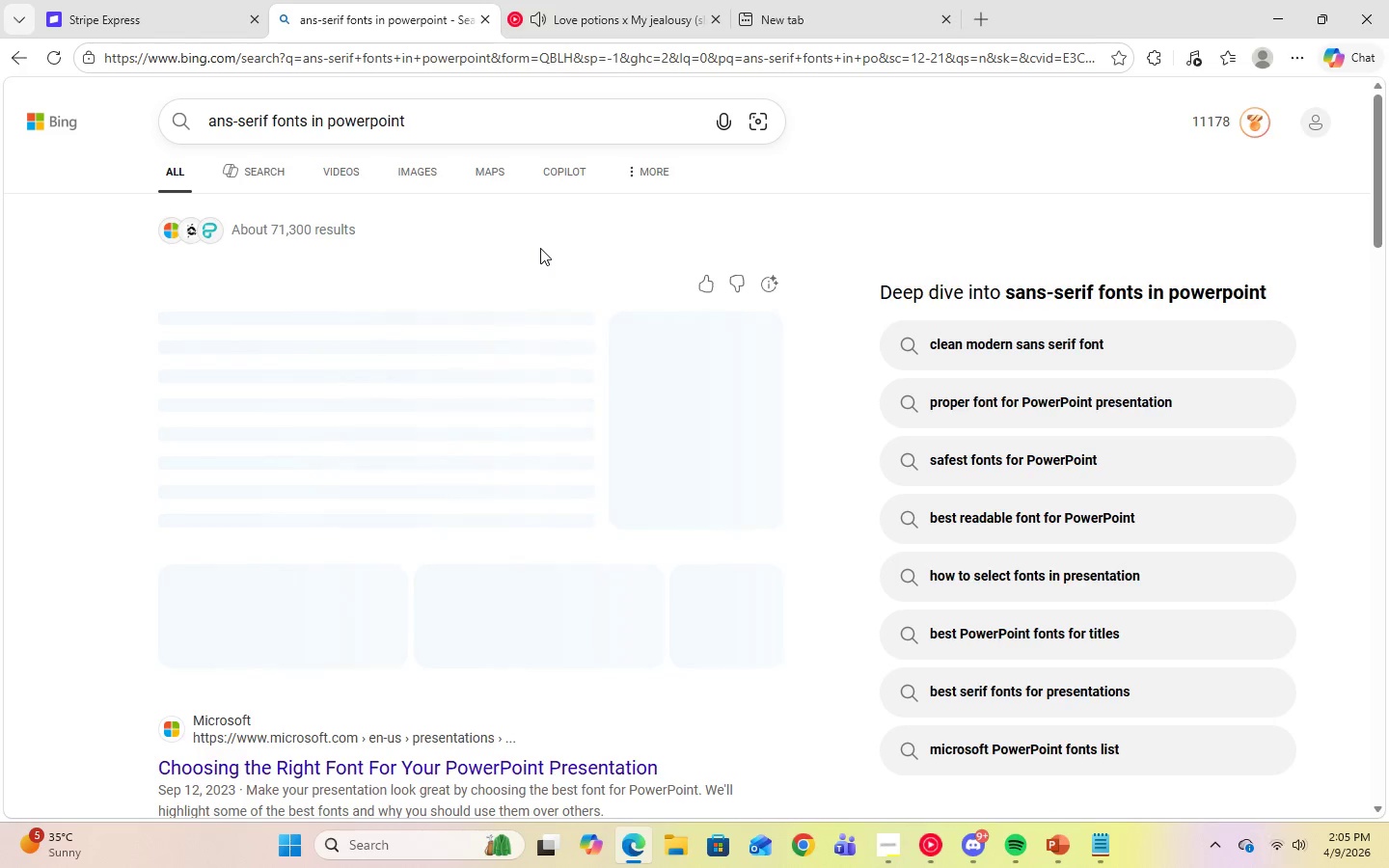 
scroll: coordinate [994, 487], scroll_direction: up, amount: 1.0
 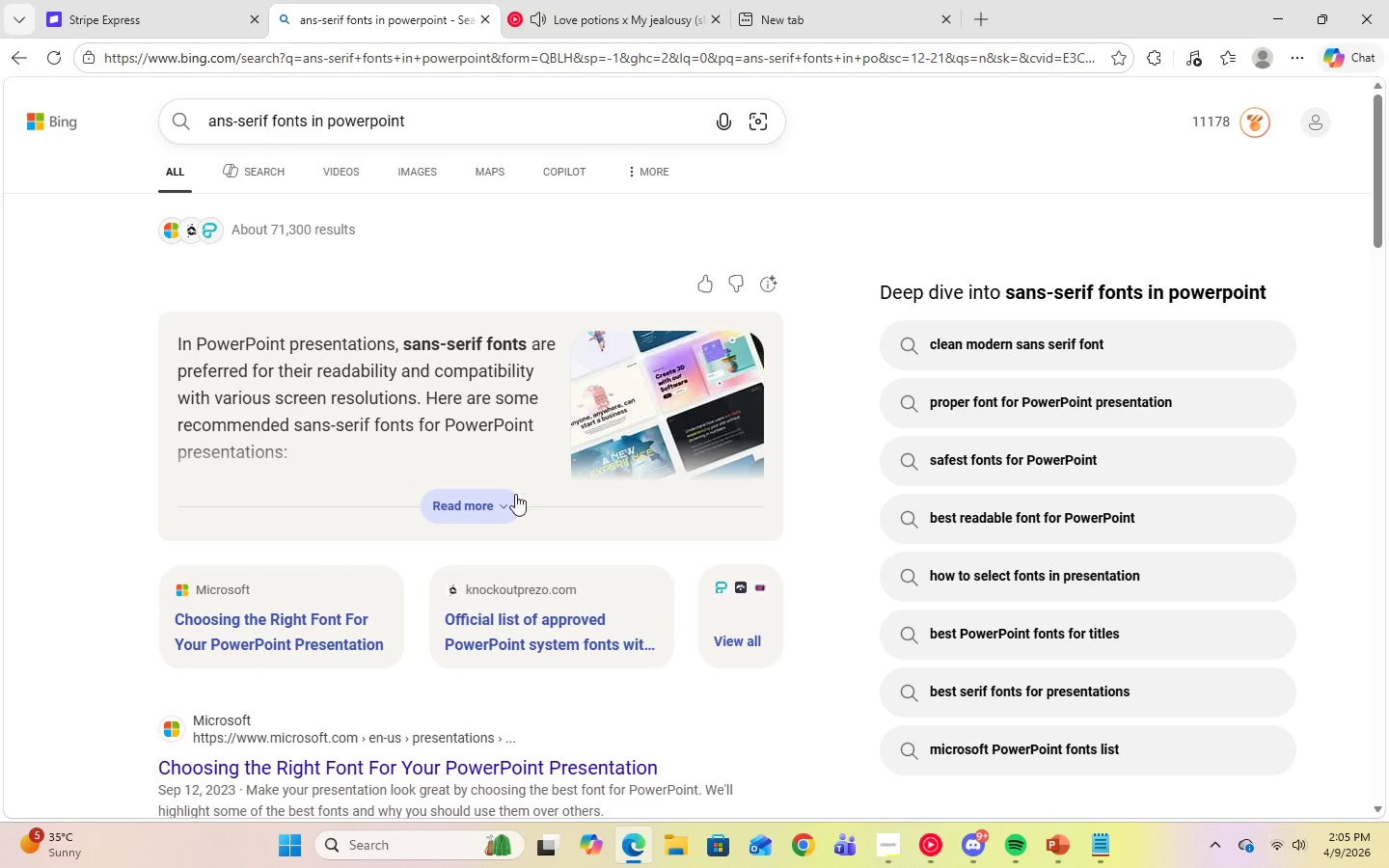 
left_click([486, 502])
 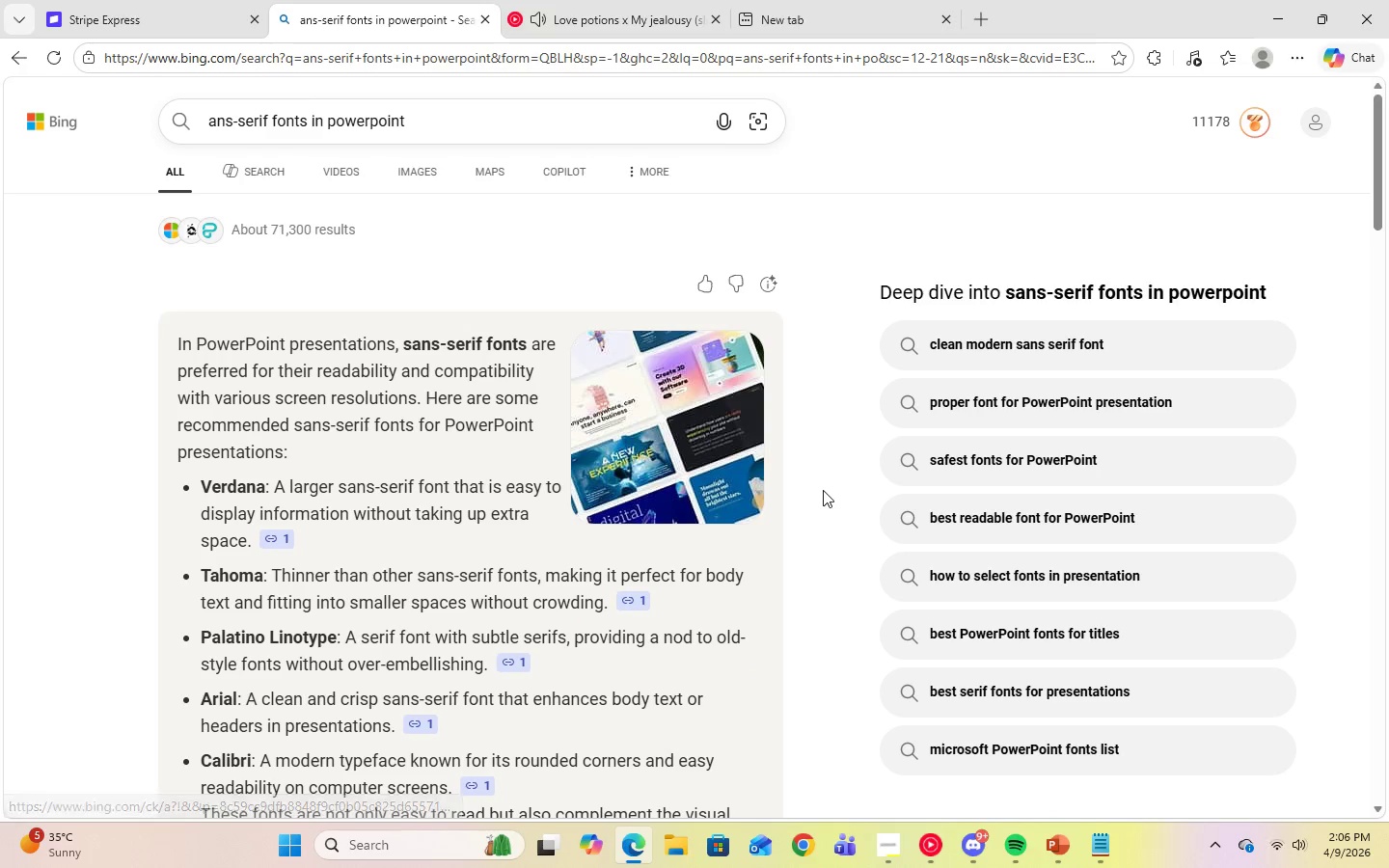 
scroll: coordinate [334, 523], scroll_direction: down, amount: 3.0
 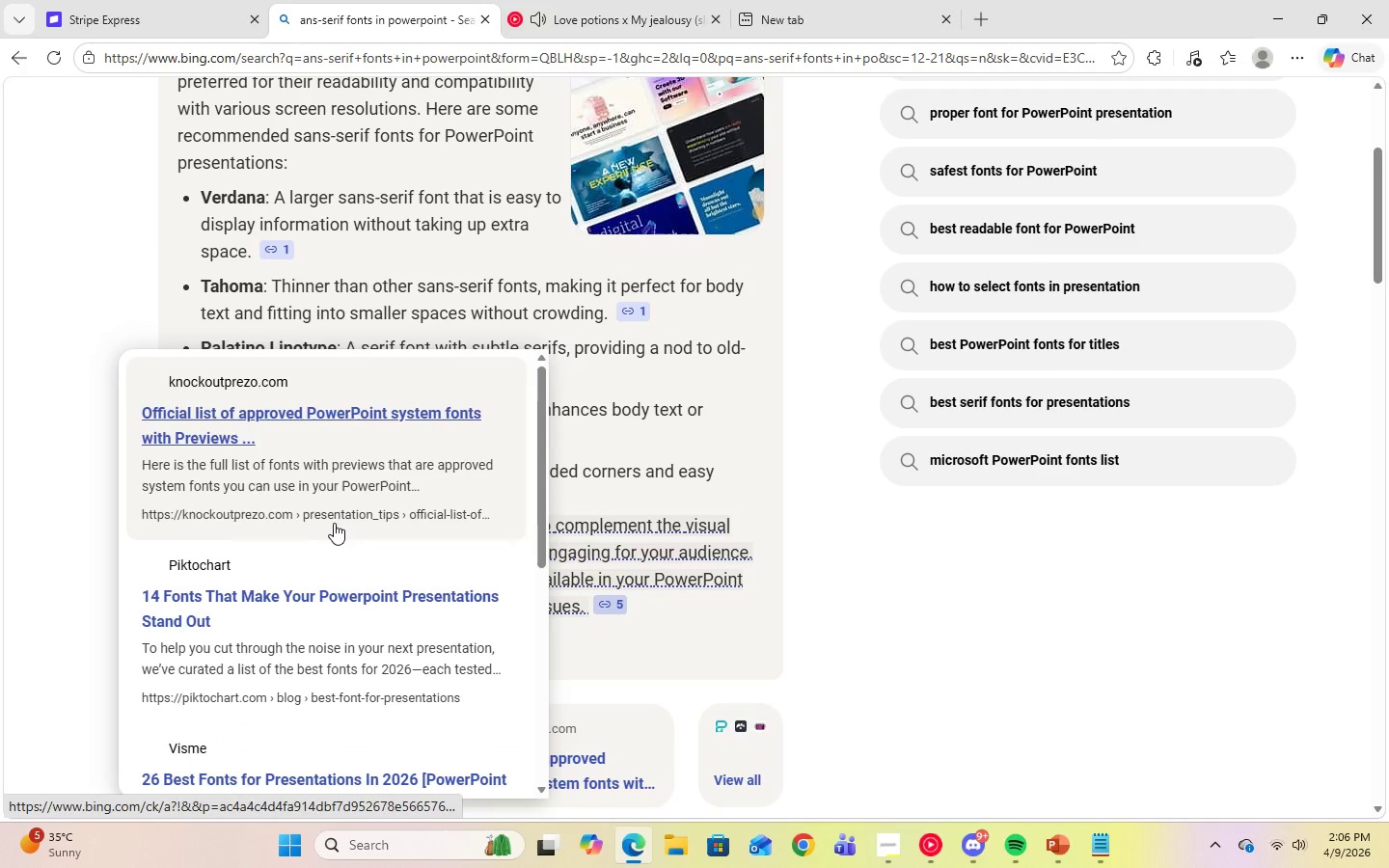 
scroll: coordinate [334, 523], scroll_direction: up, amount: 1.0
 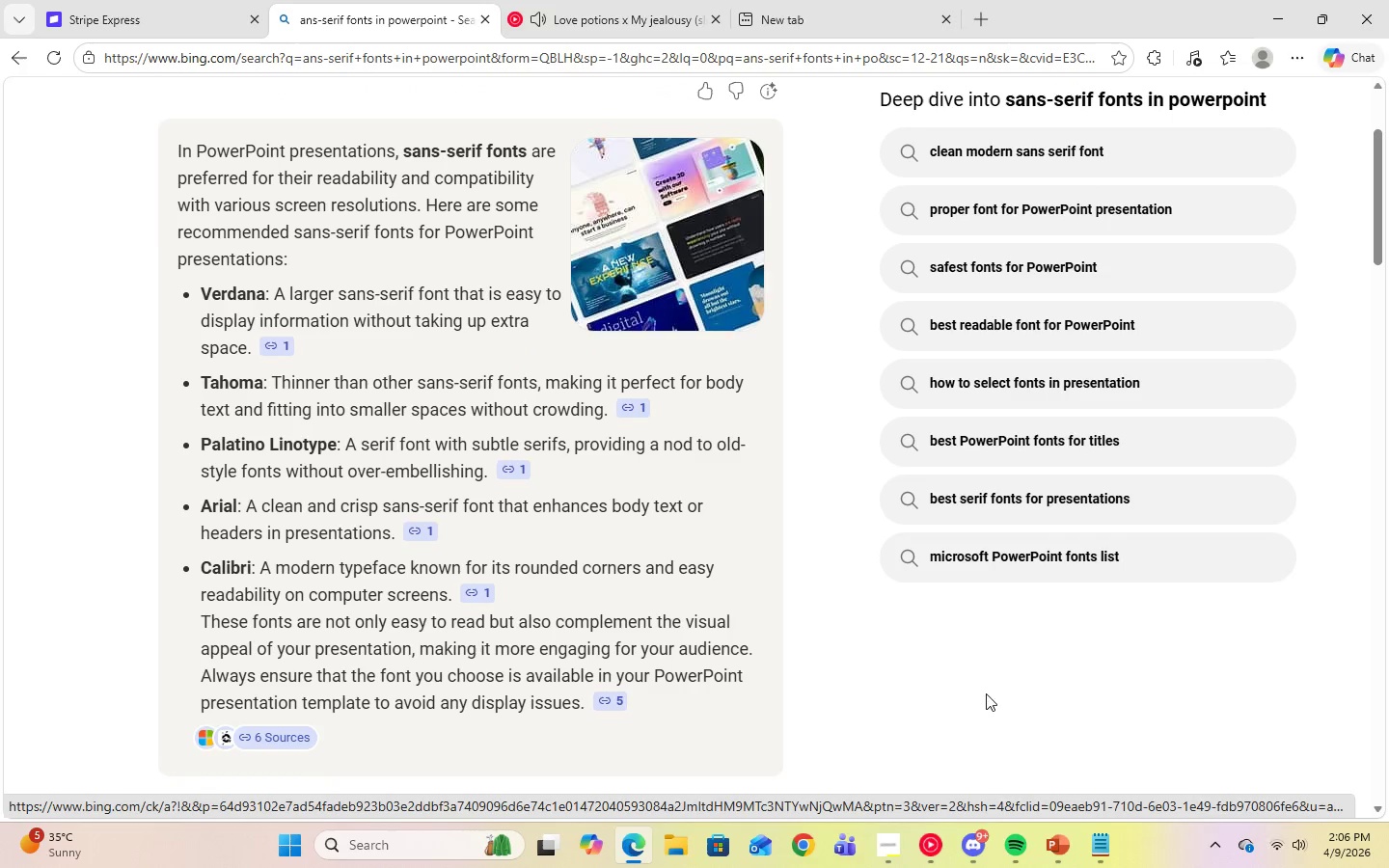 
left_click([1052, 856])
 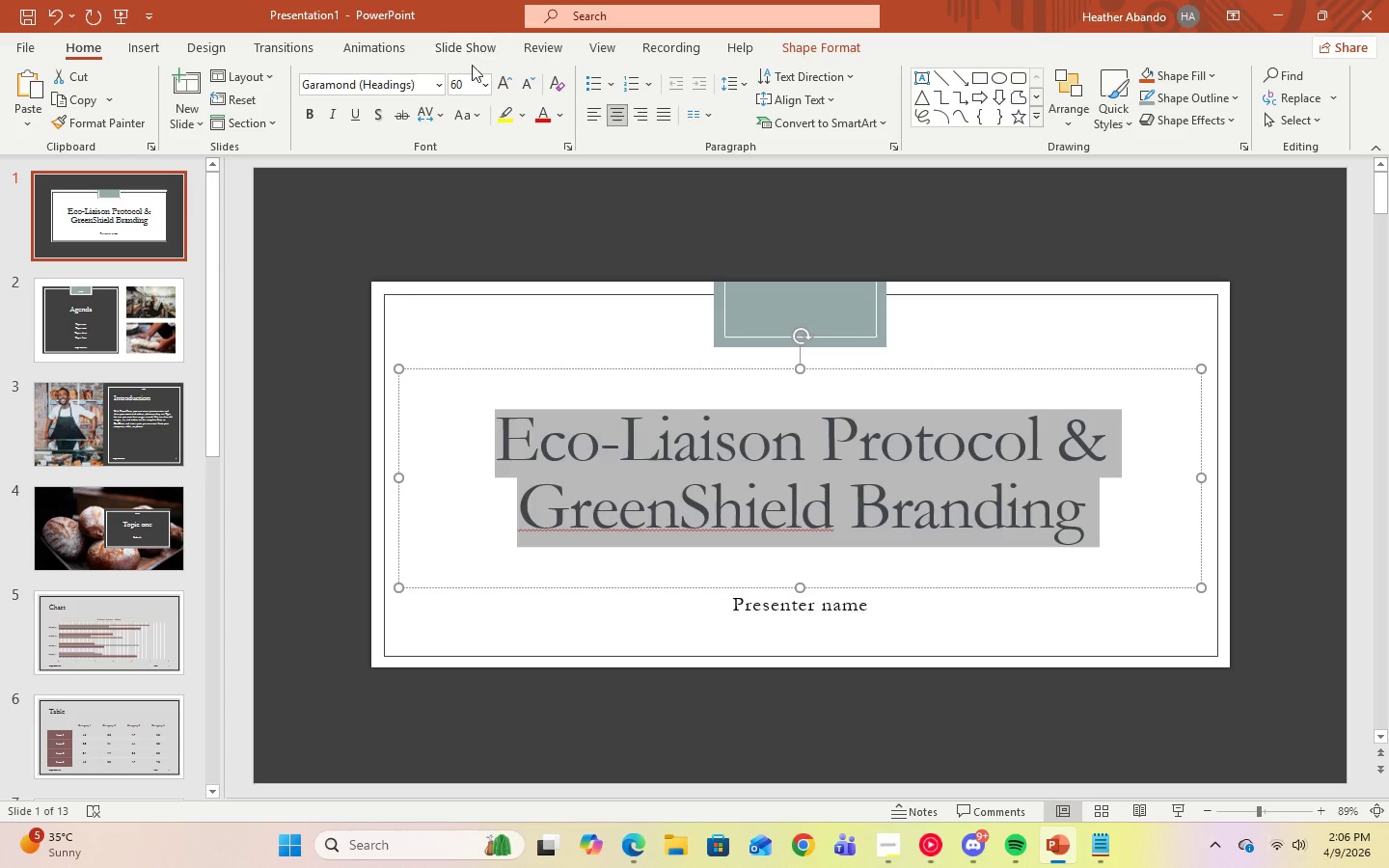 
left_click([442, 84])
 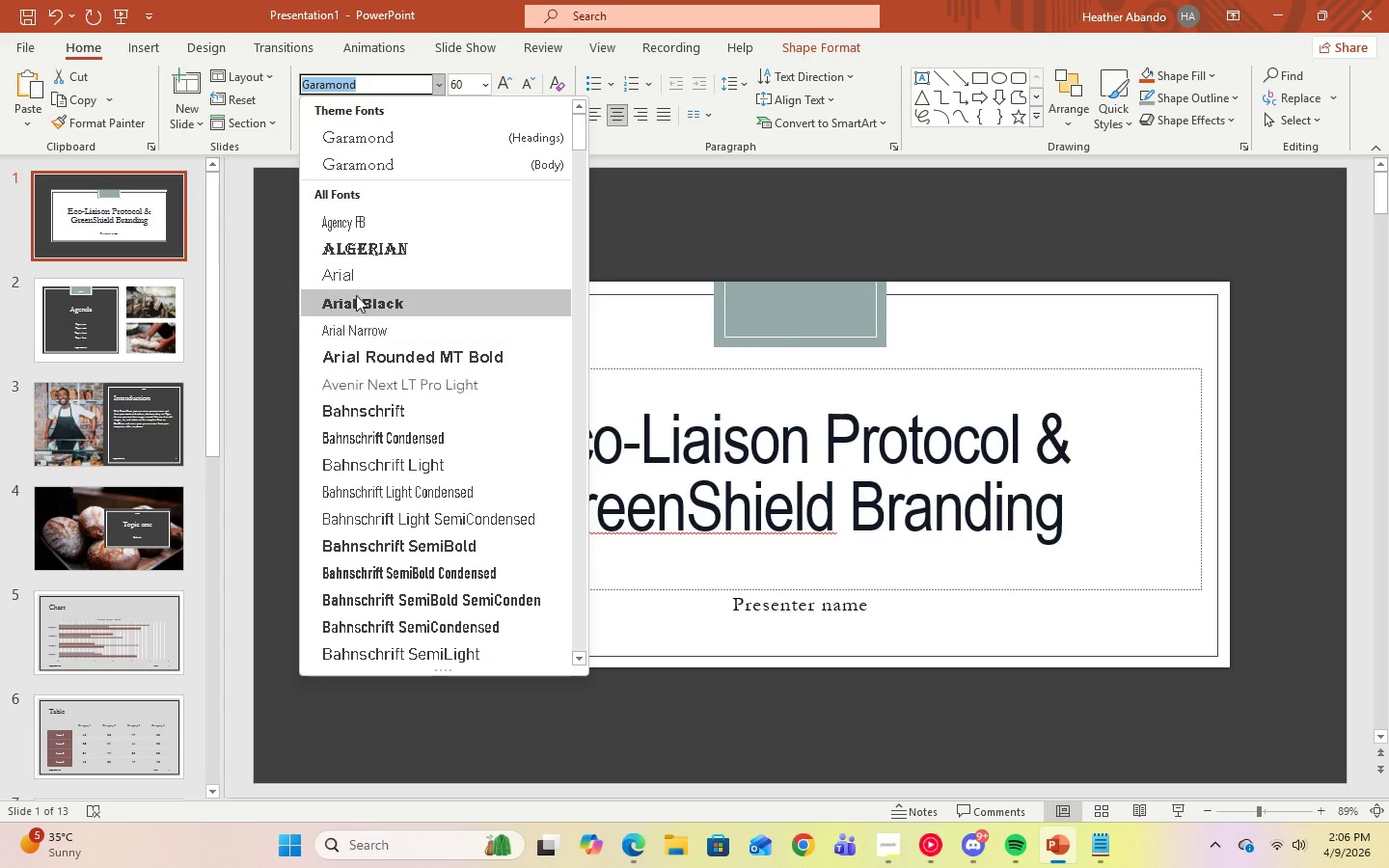 
wait(6.89)
 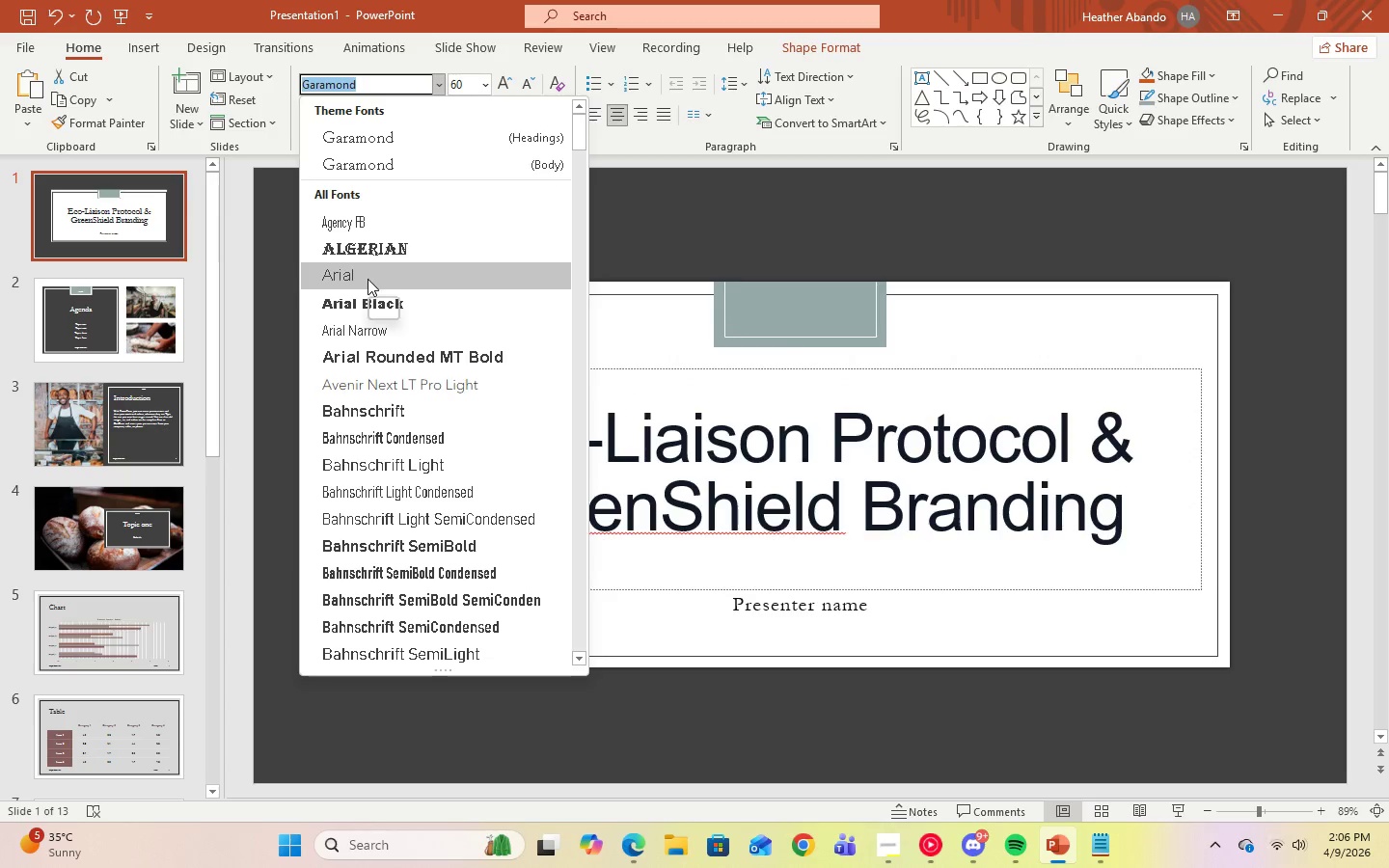 
left_click([355, 291])
 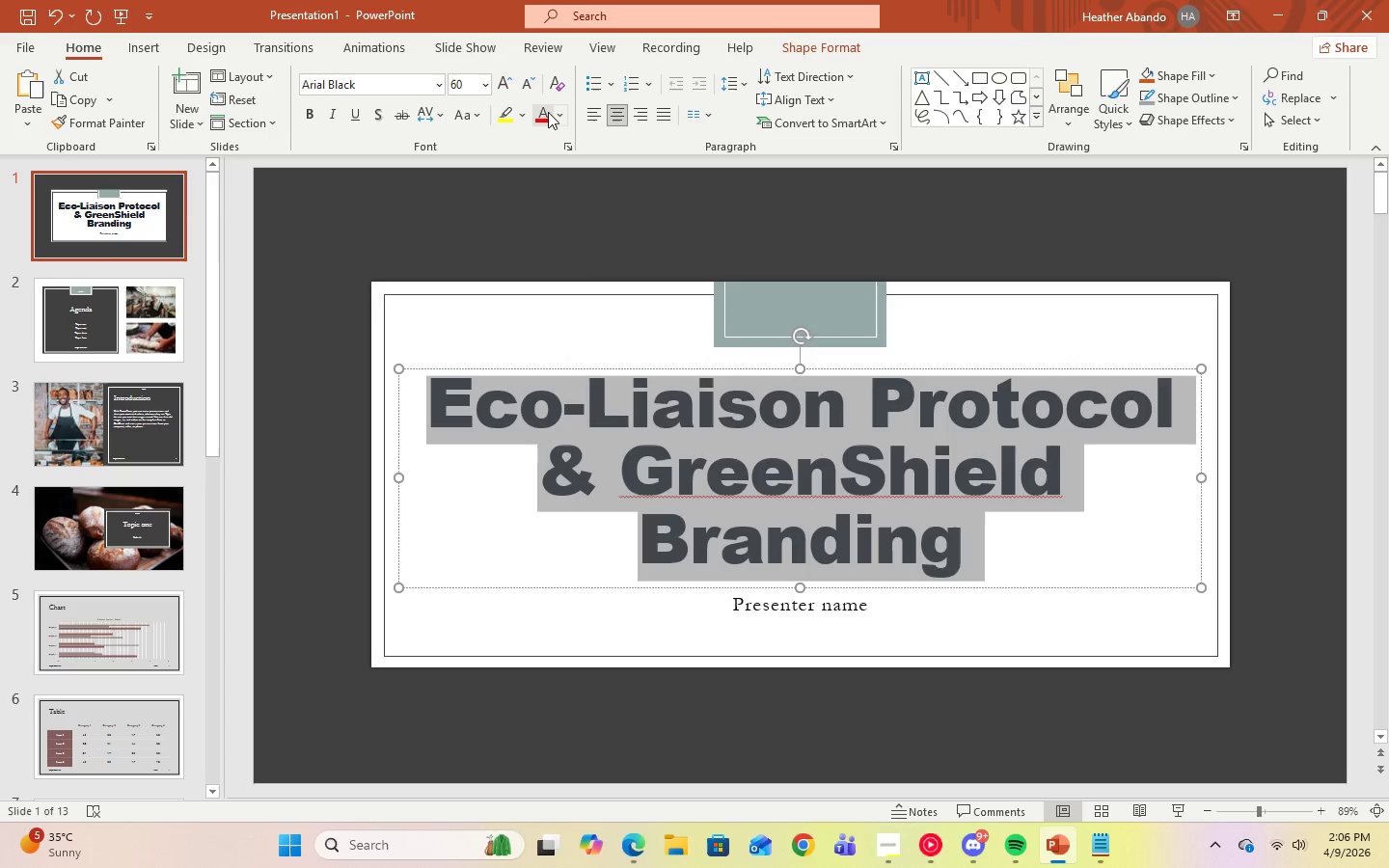 
left_click([477, 113])
 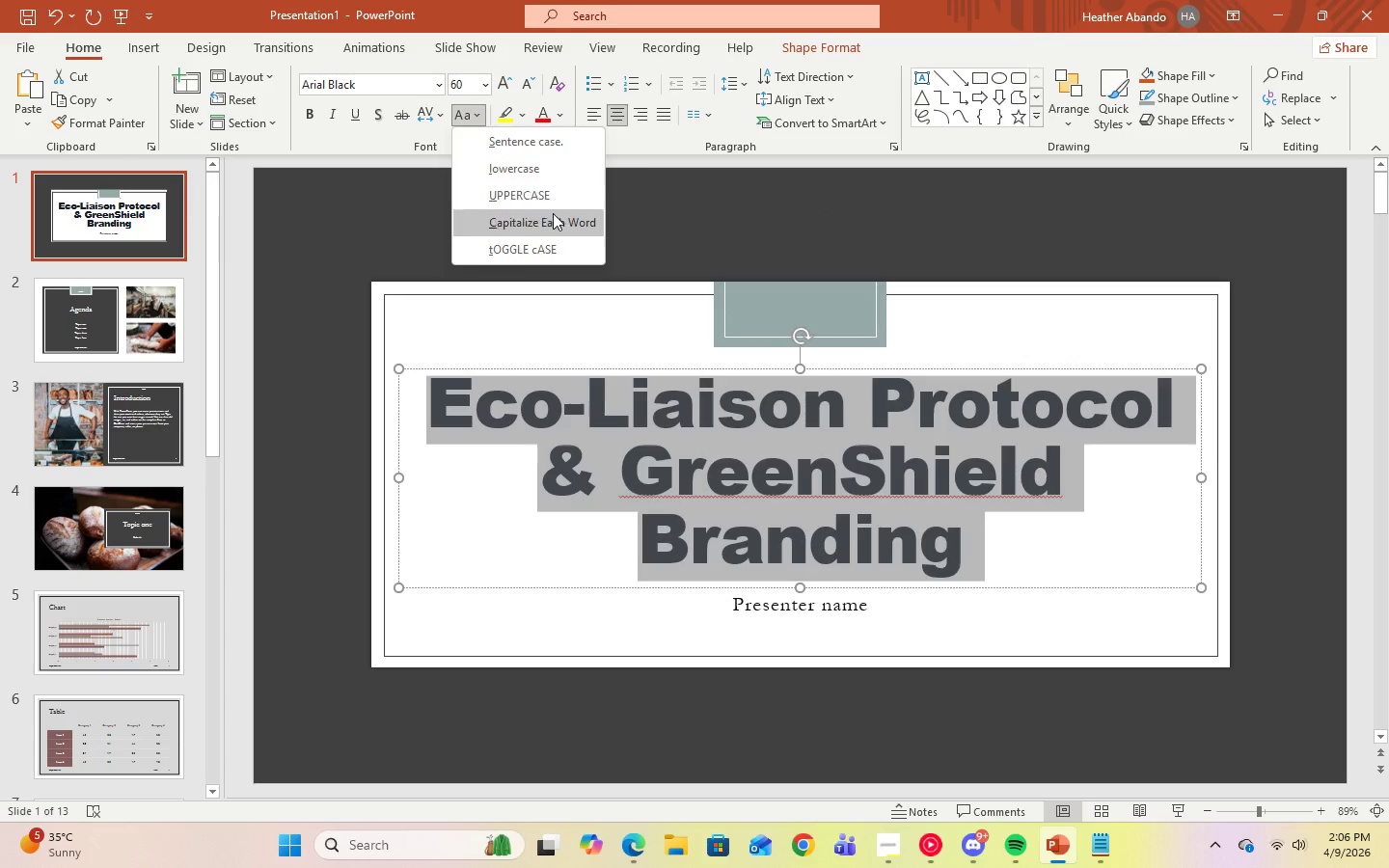 
left_click([550, 220])
 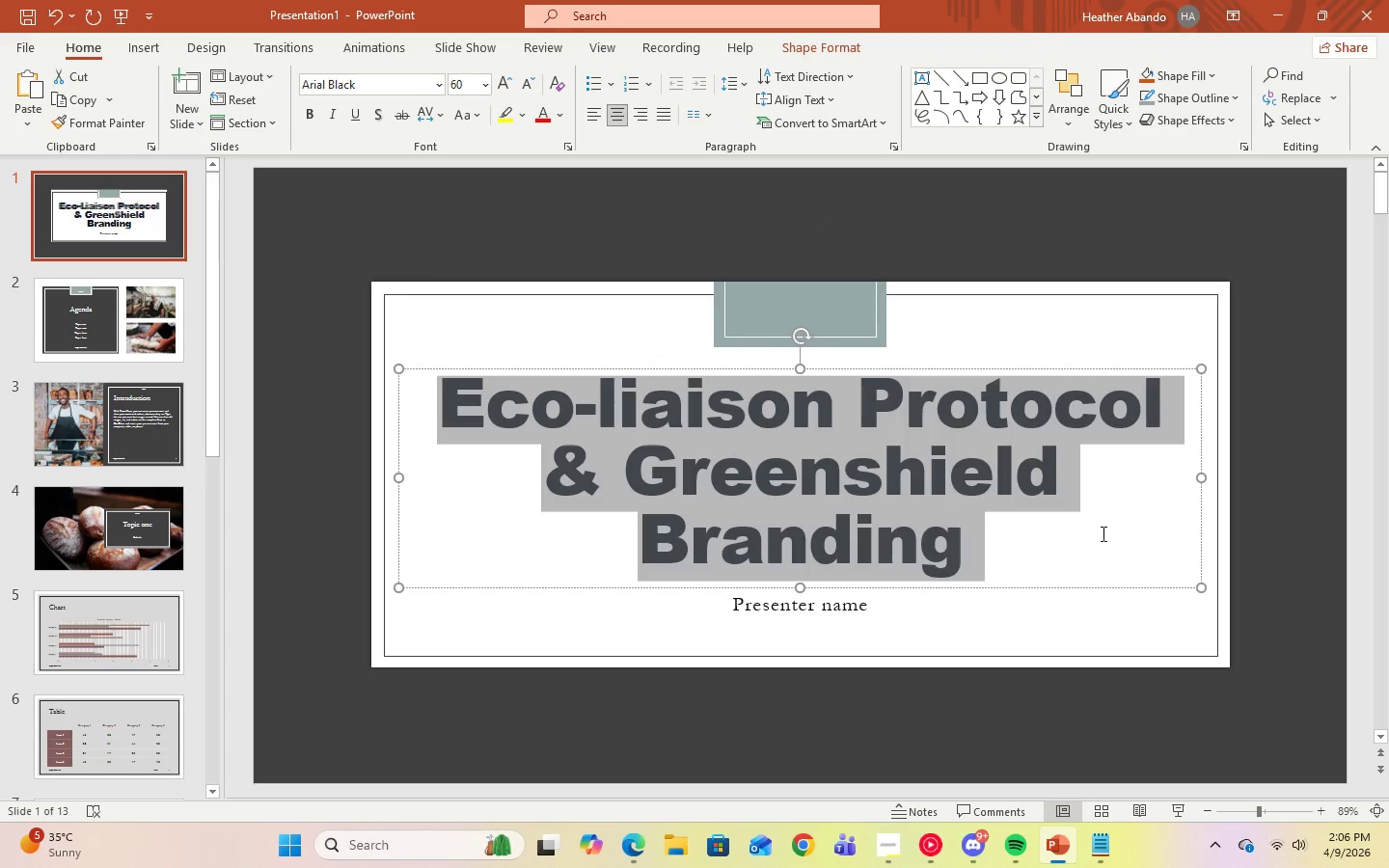 
left_click([1065, 542])
 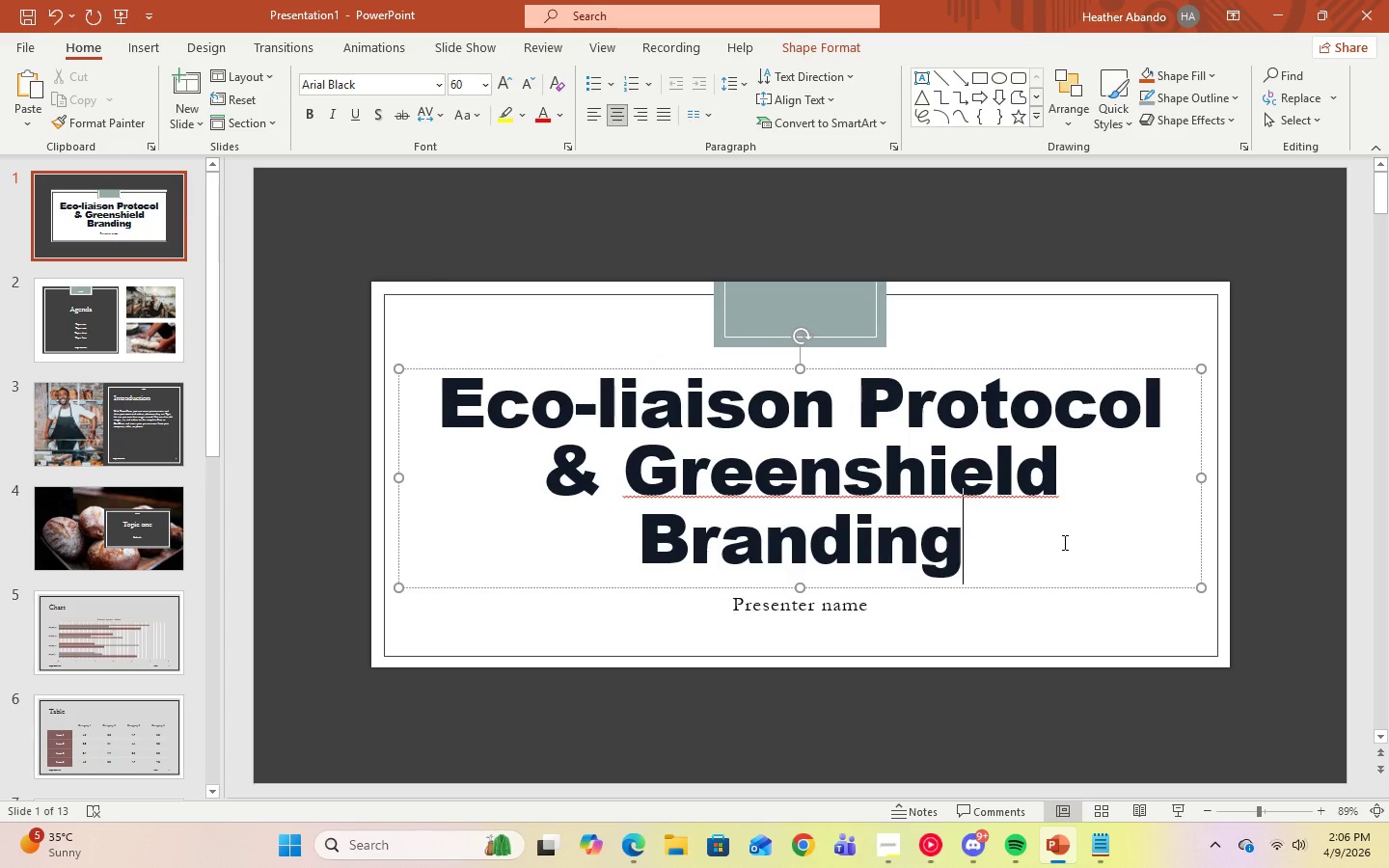 
left_click_drag(start_coordinate=[1061, 542], to_coordinate=[508, 379])
 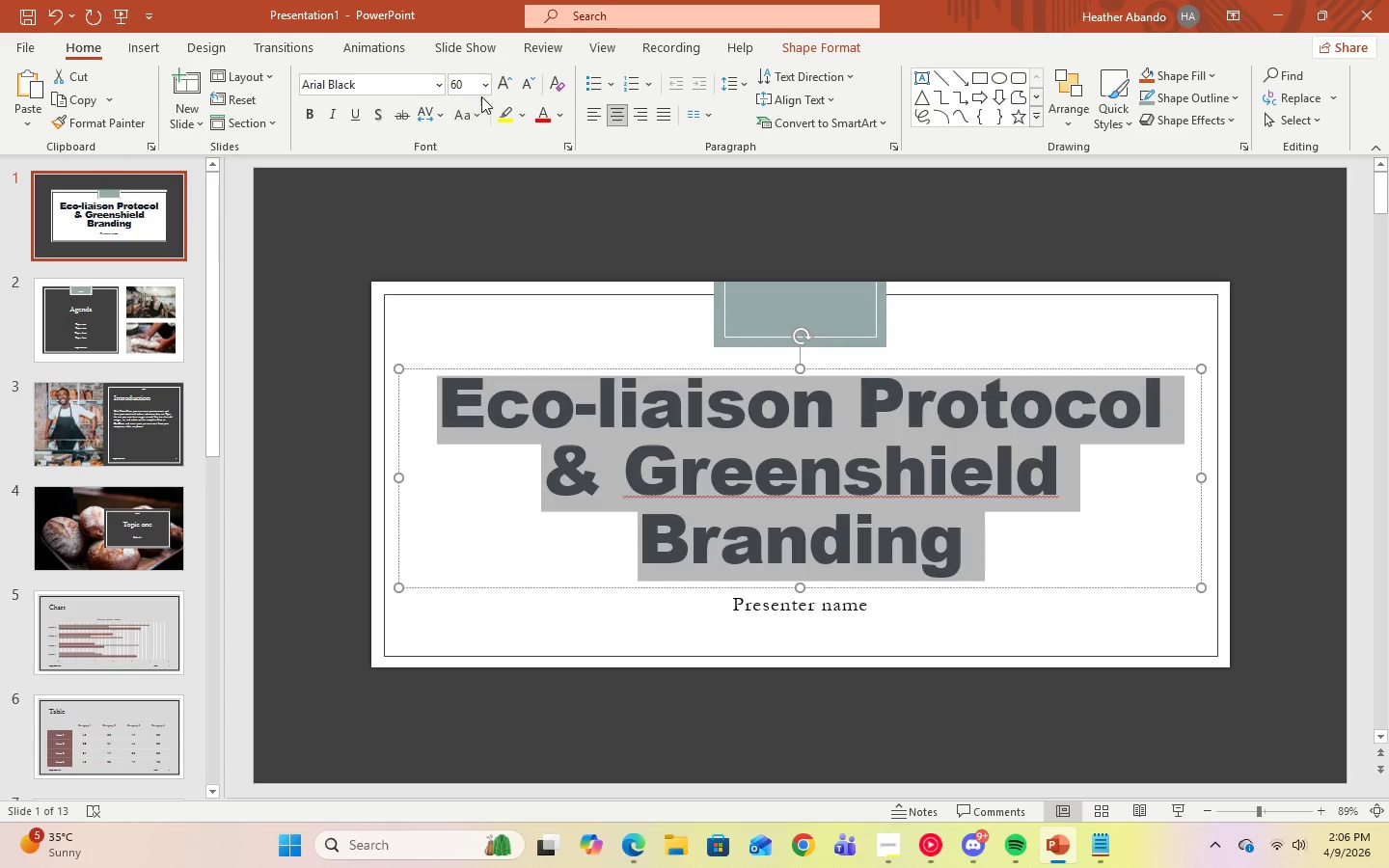 
left_click([483, 80])
 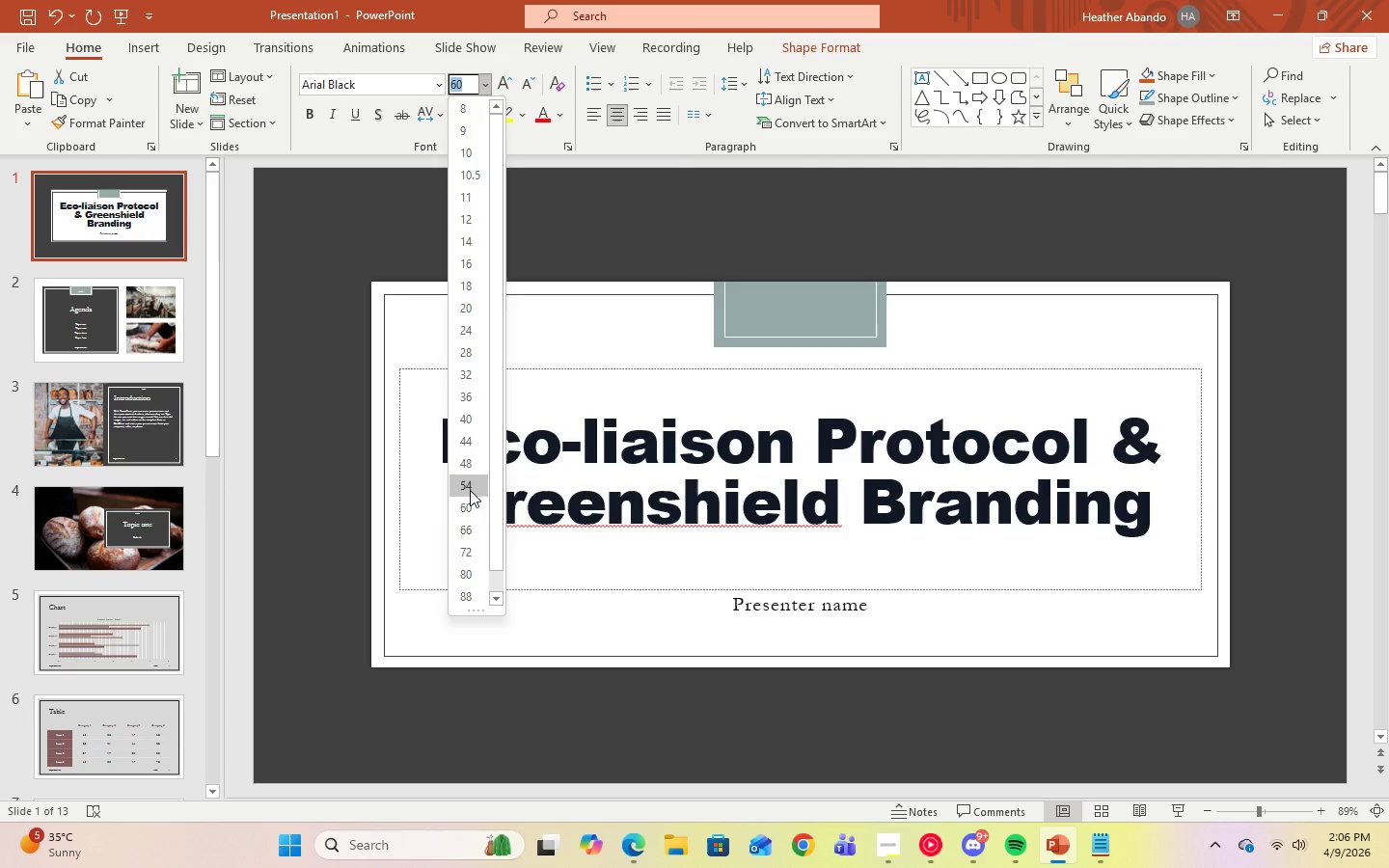 
left_click([470, 490])
 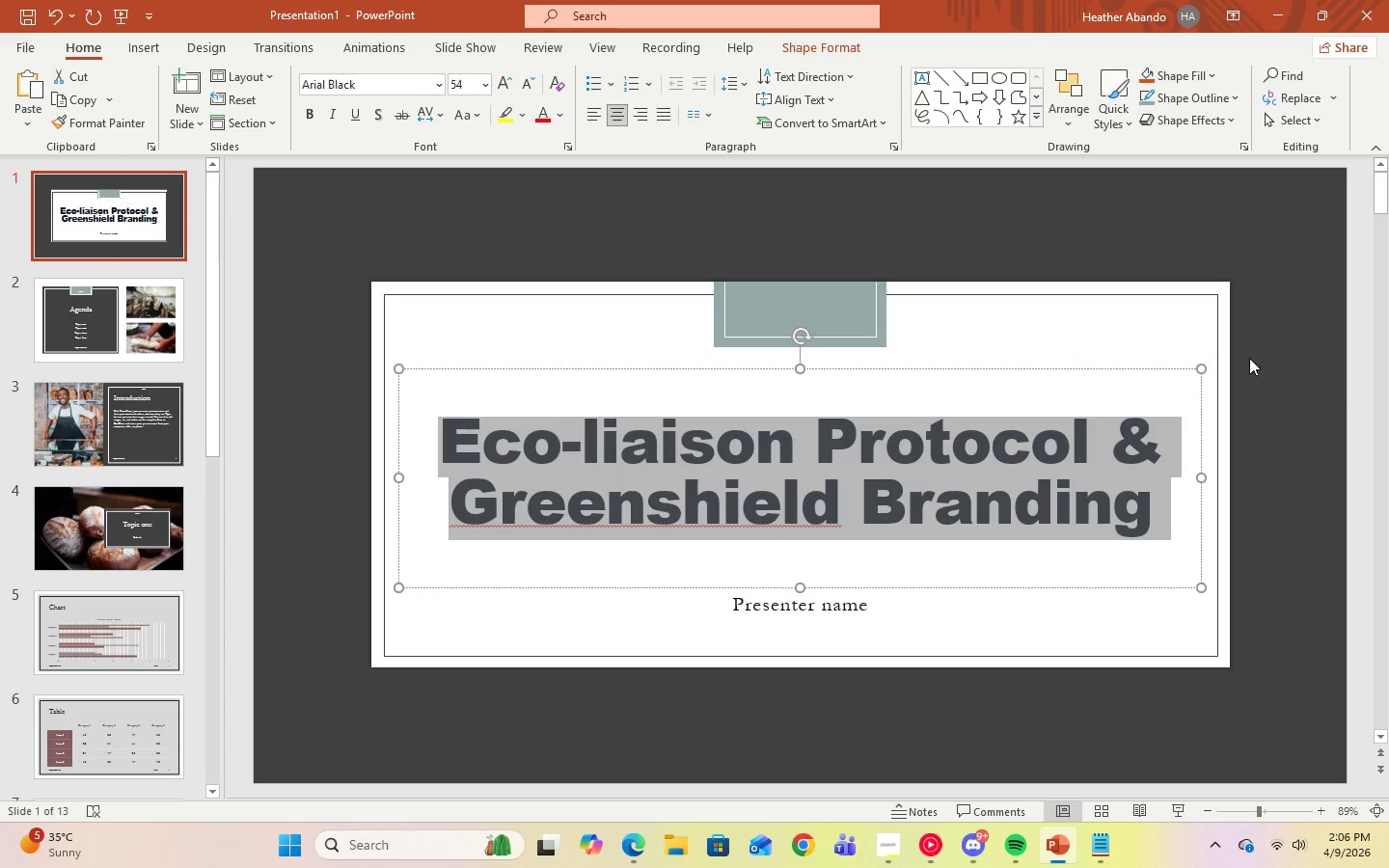 
left_click([1339, 389])
 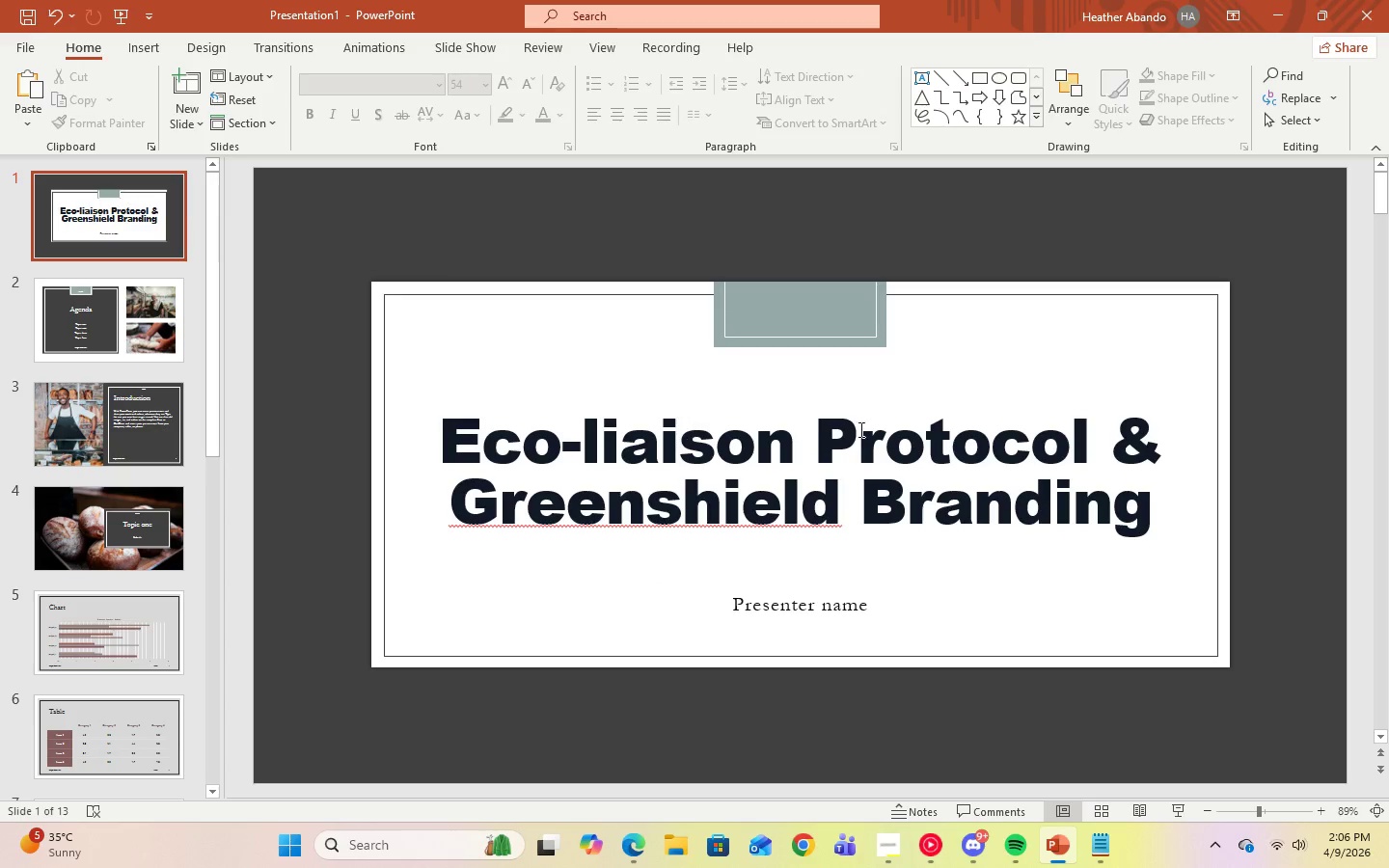 
left_click([1324, 399])
 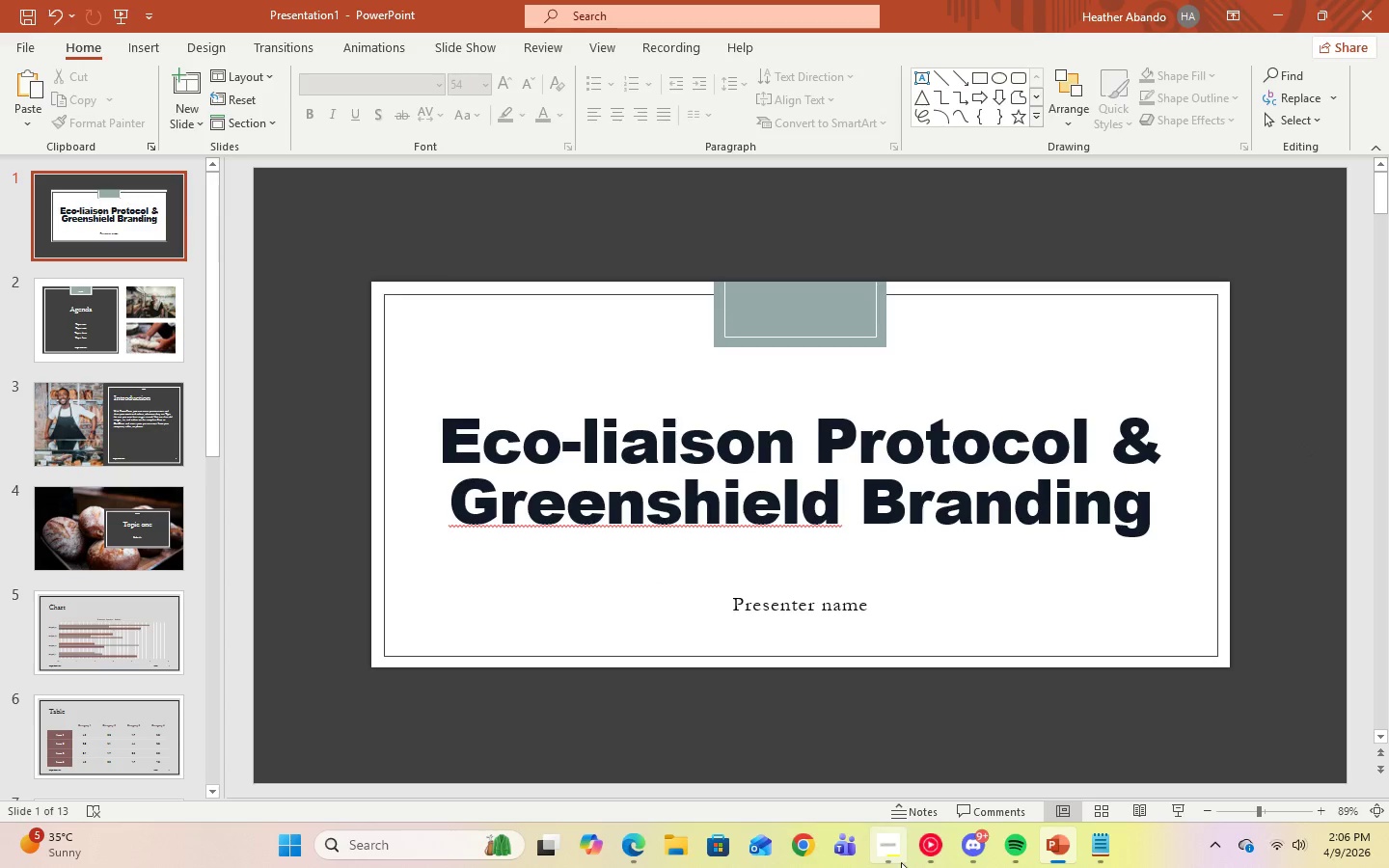 
left_click([895, 849])